 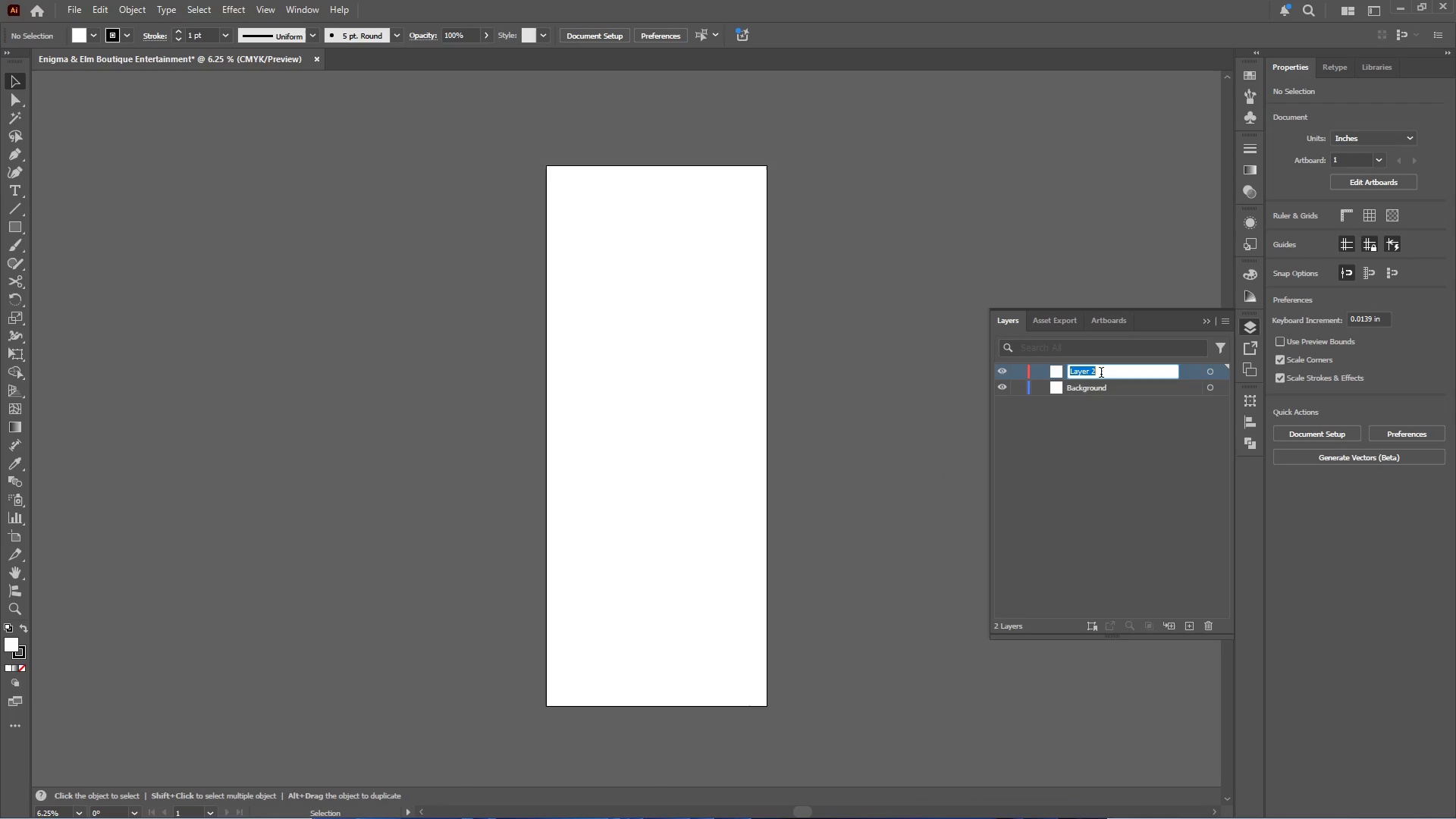 
type(Safety zone)
 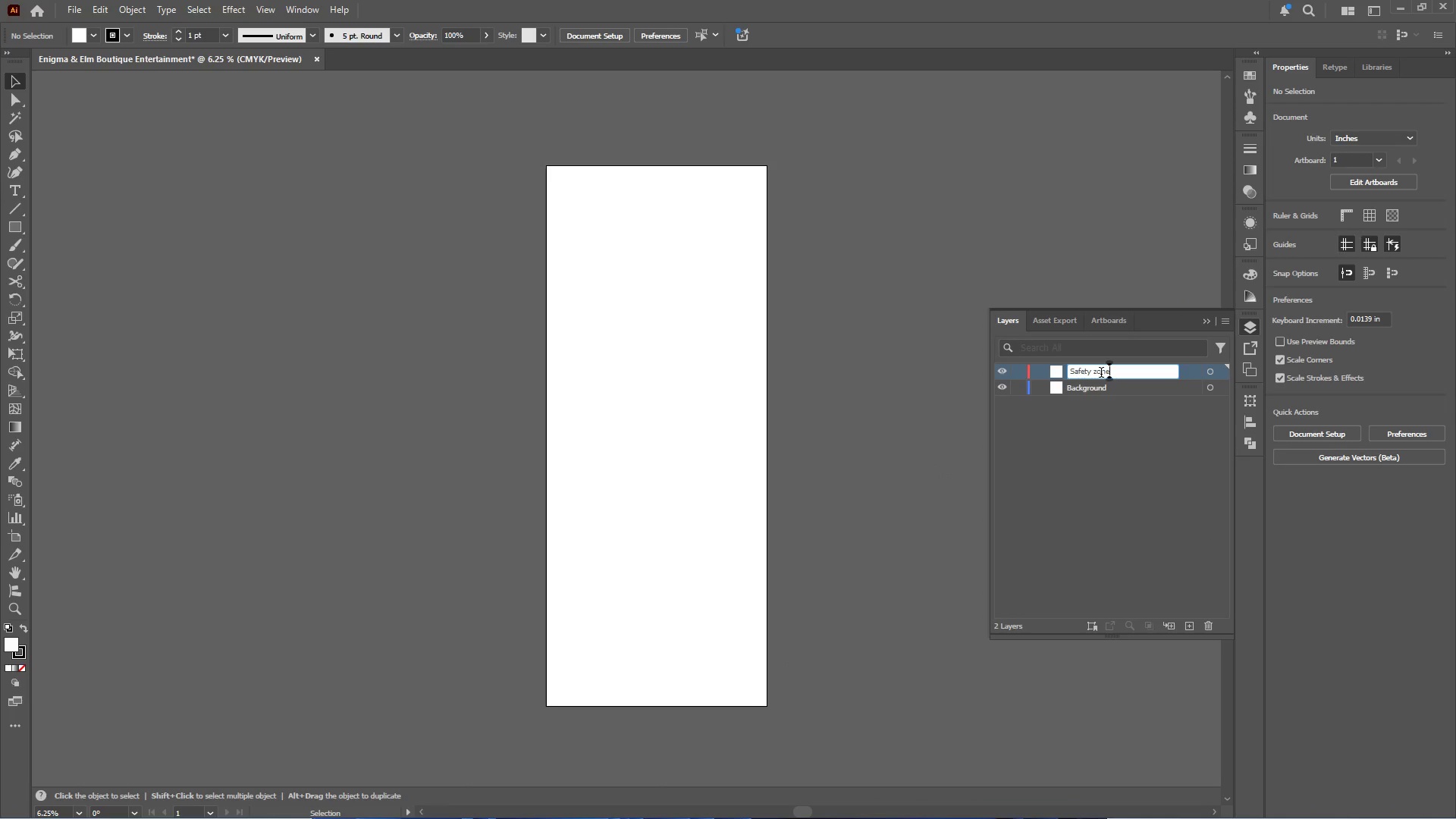 
key(Enter)
 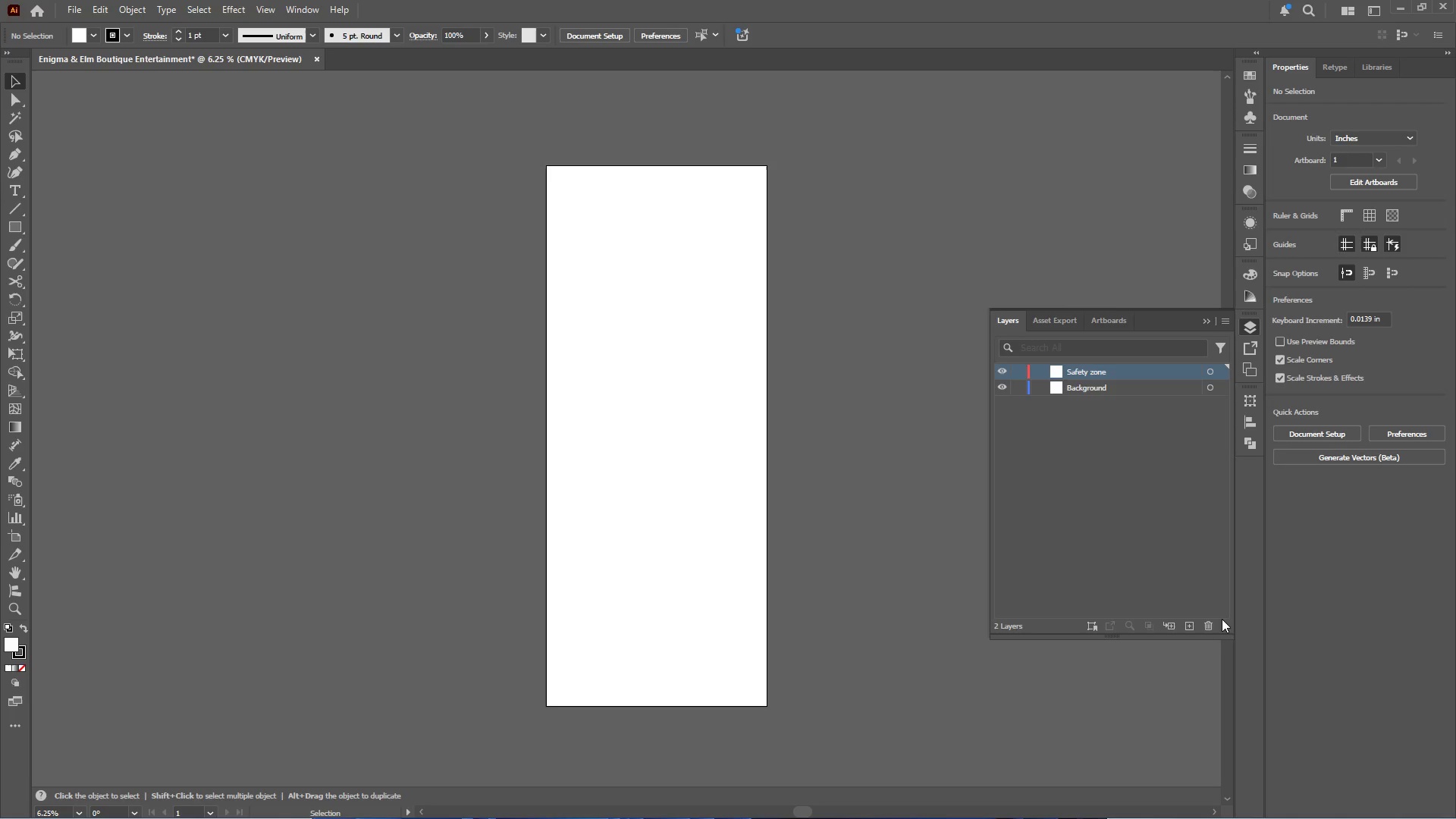 
left_click([1188, 628])
 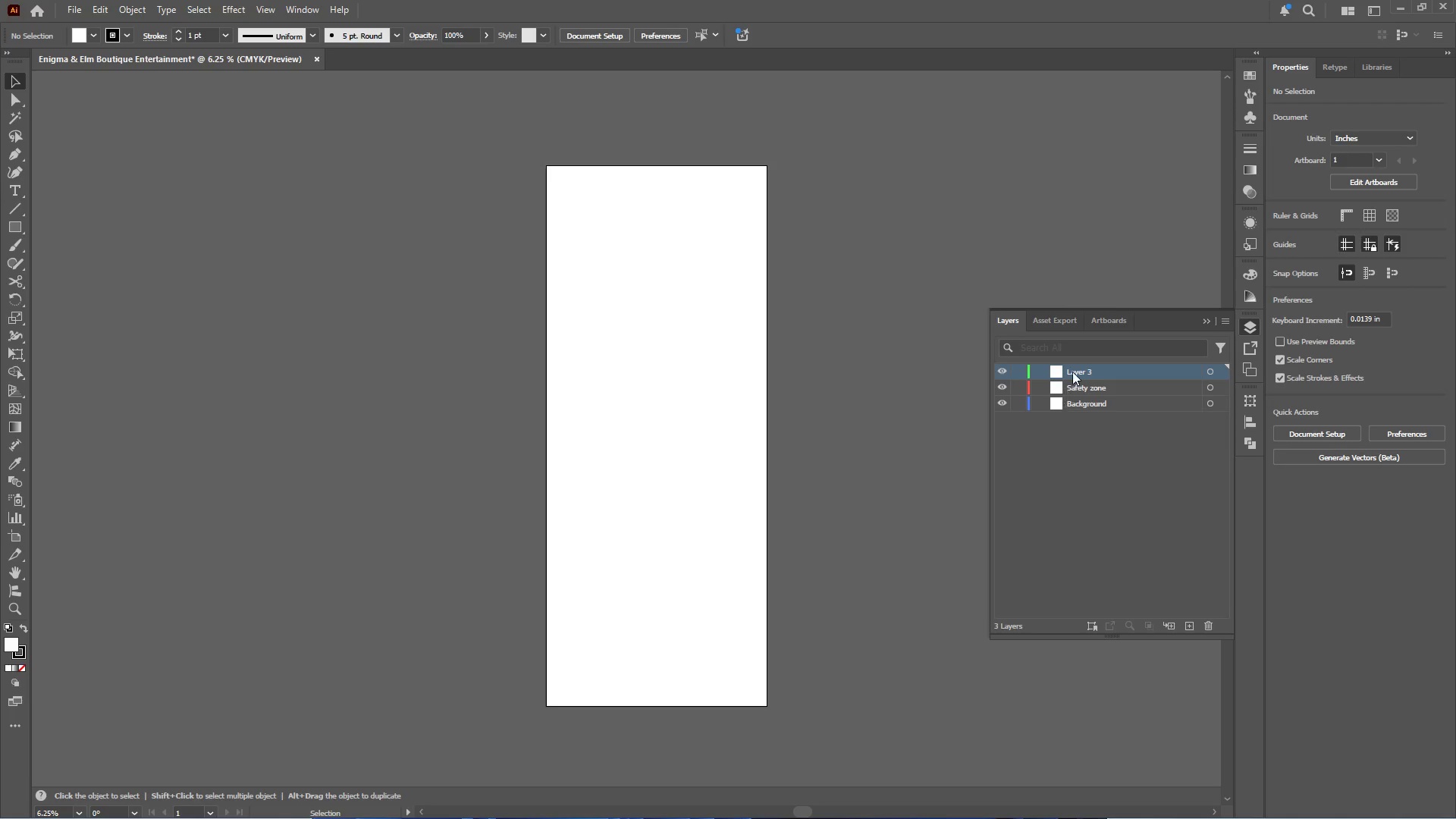 
left_click([1072, 371])
 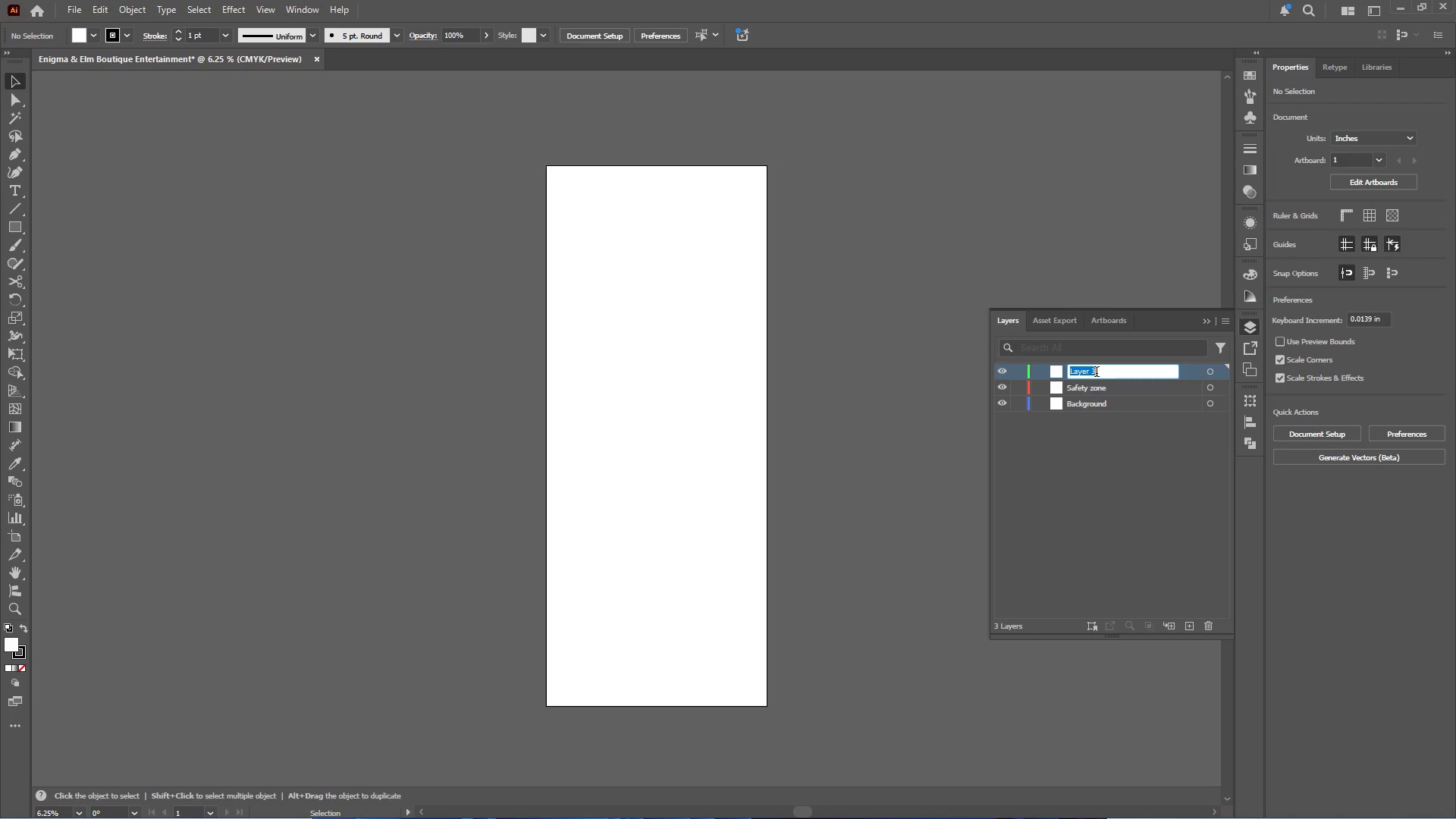 
type(Icons)
 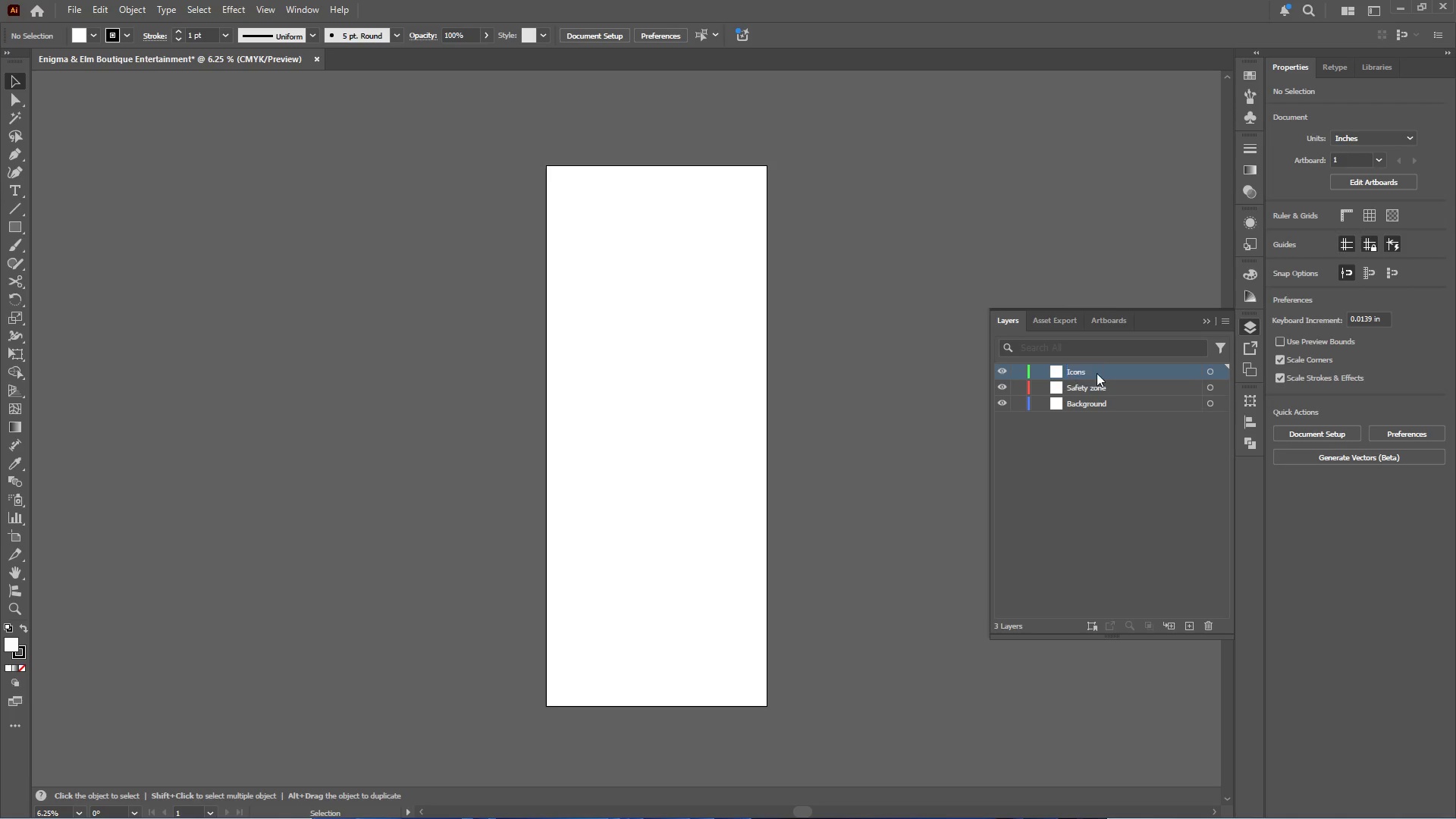 
key(Enter)
 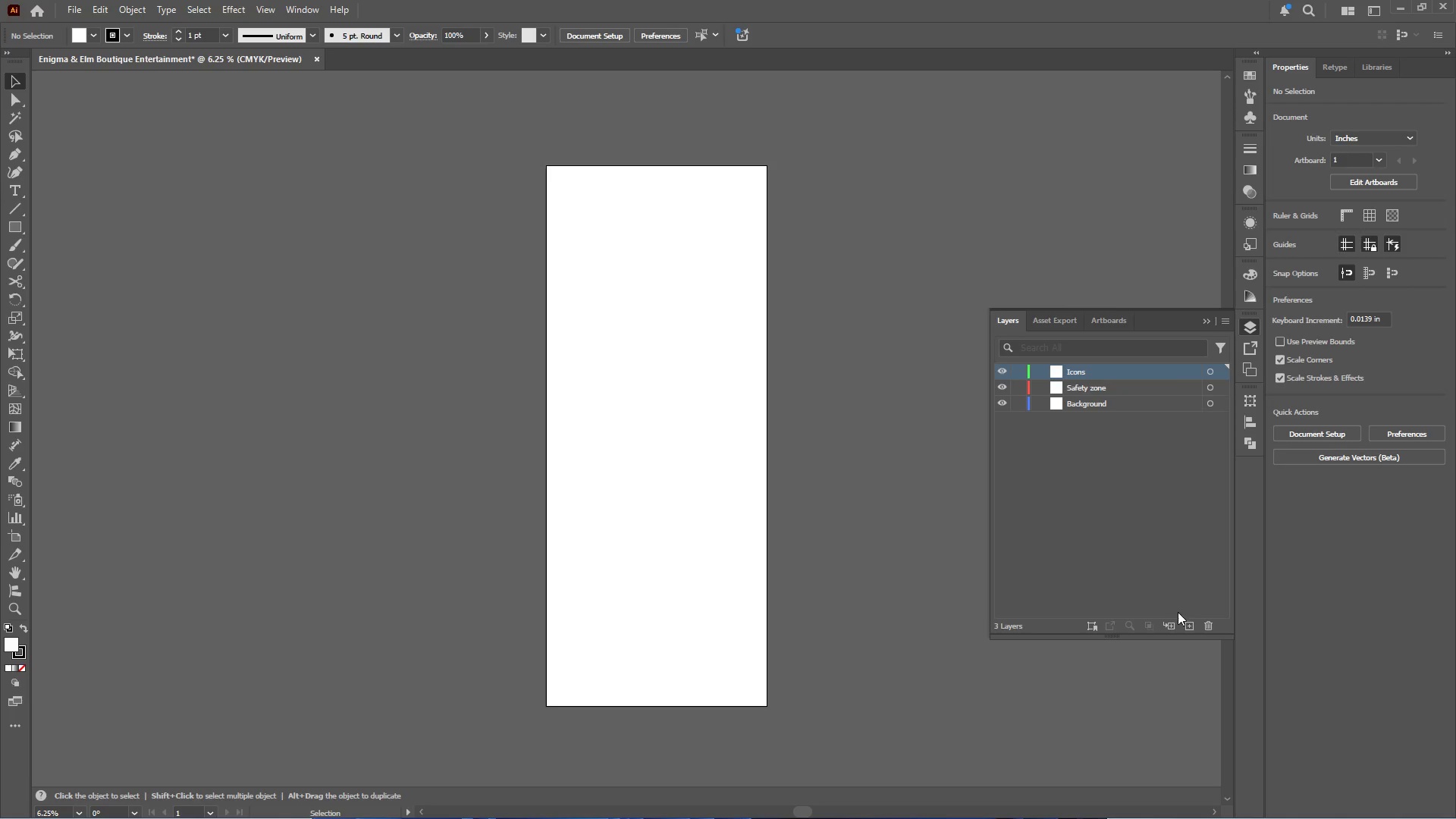 
left_click([1185, 621])
 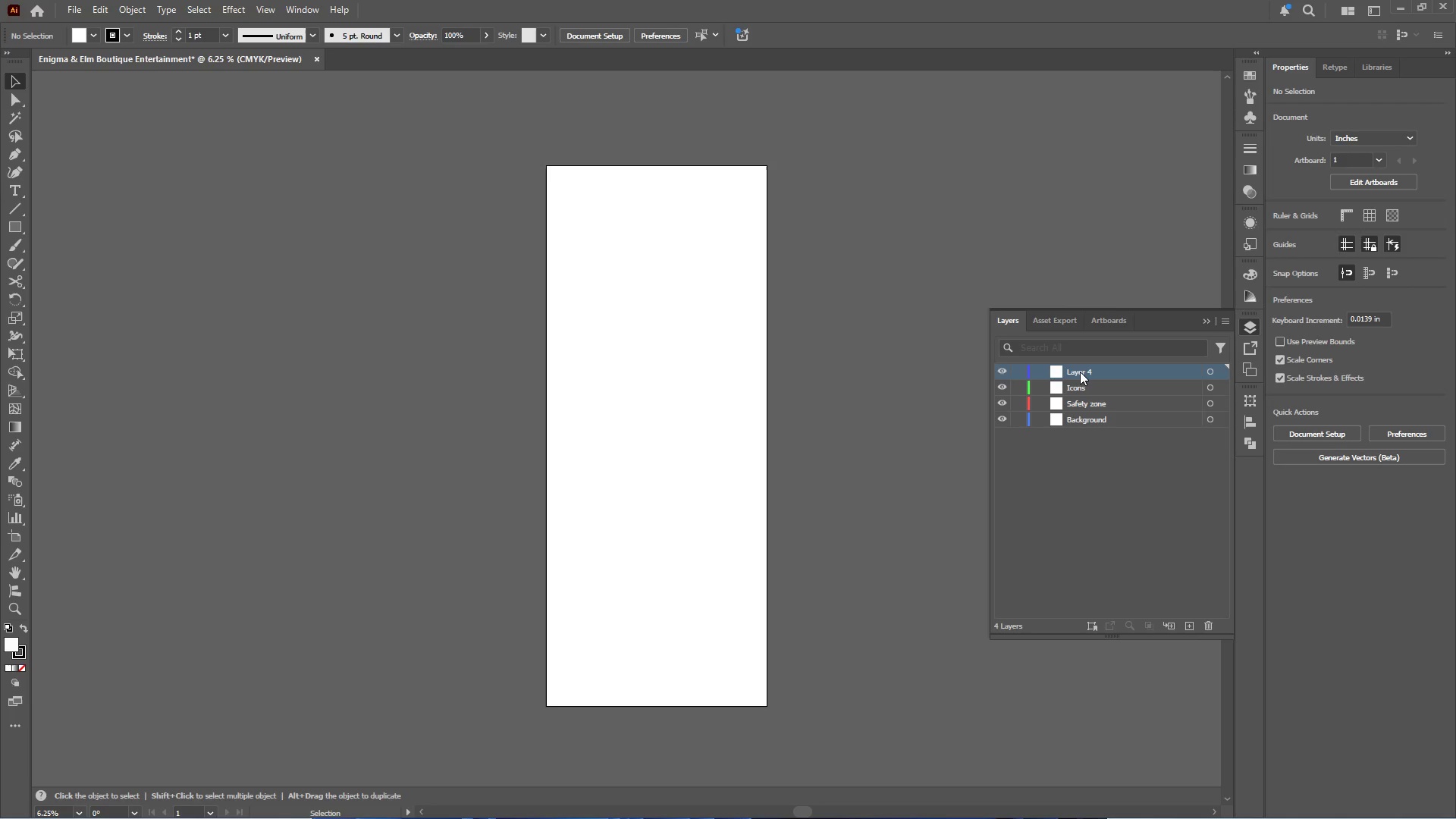 
double_click([1080, 372])
 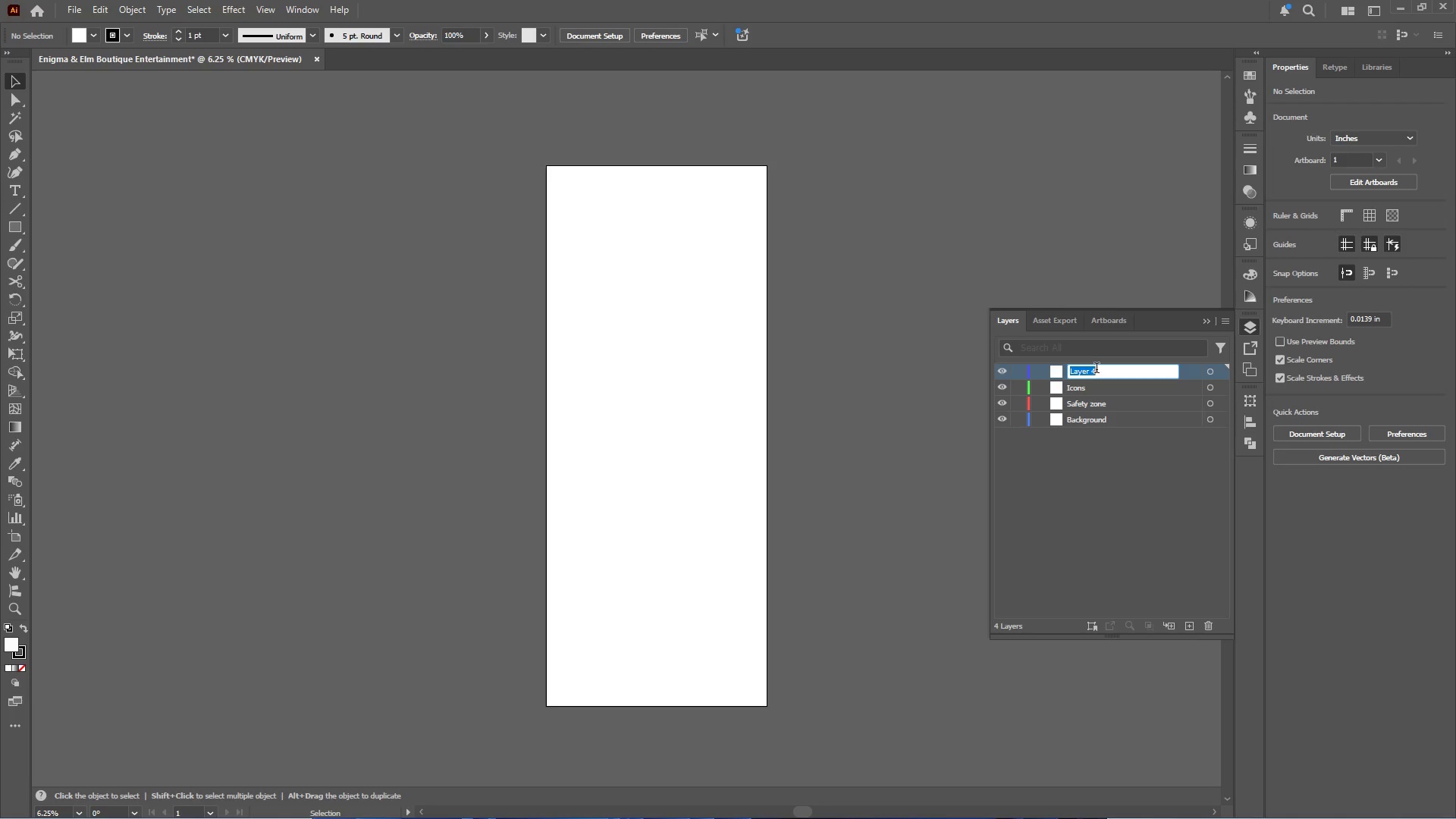 
type(Logo)
 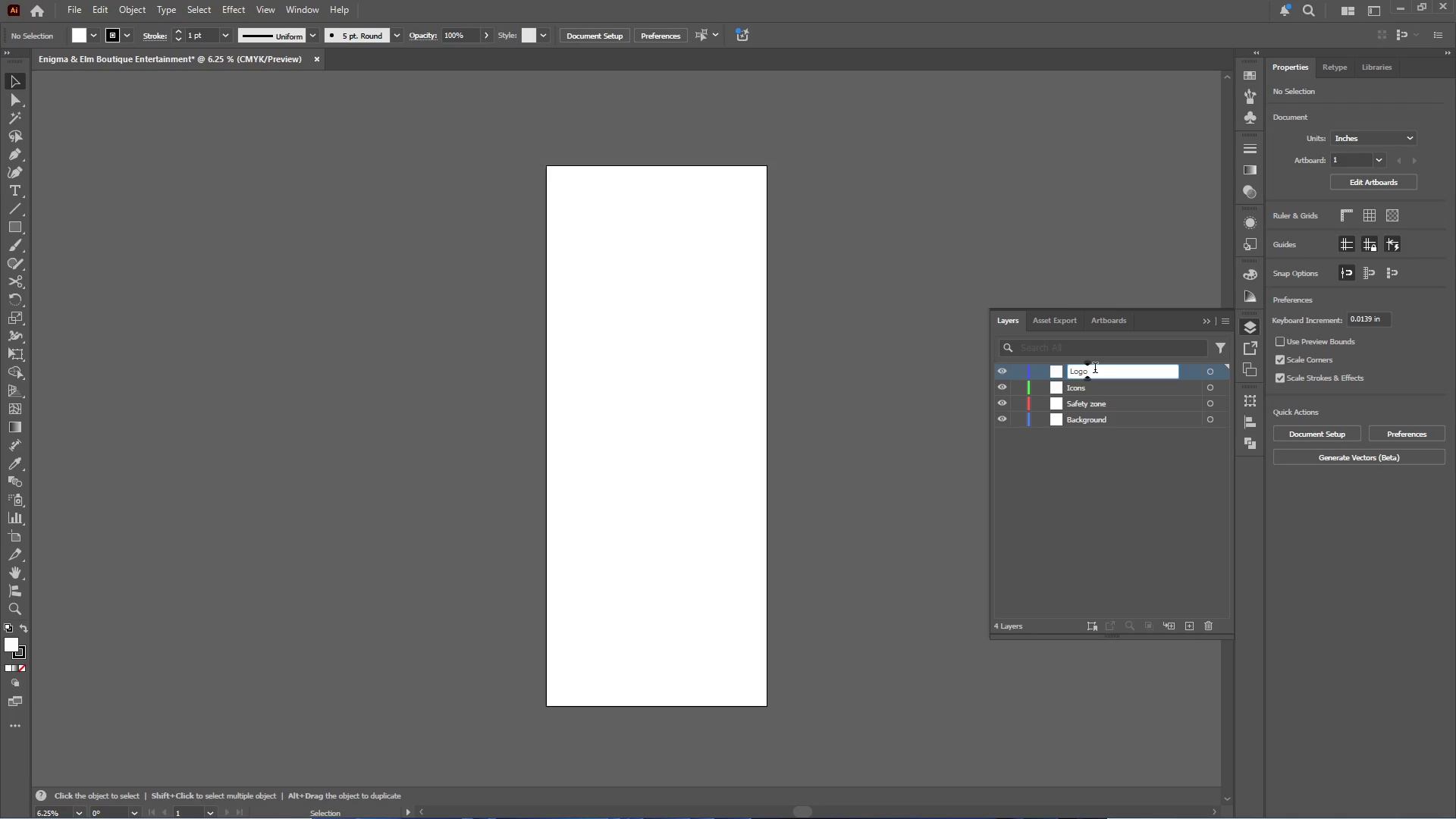 
key(Enter)
 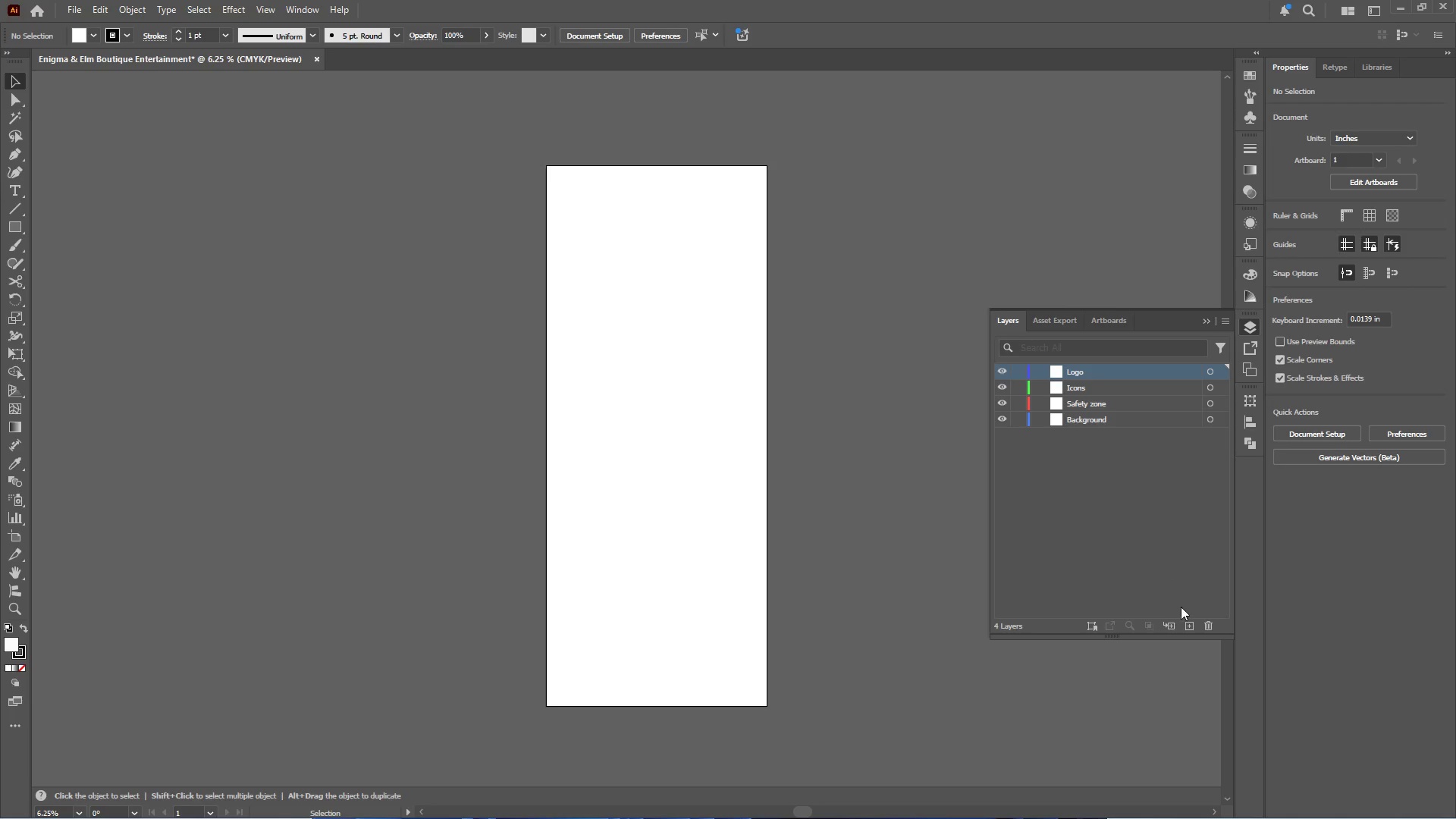 
left_click([1187, 620])
 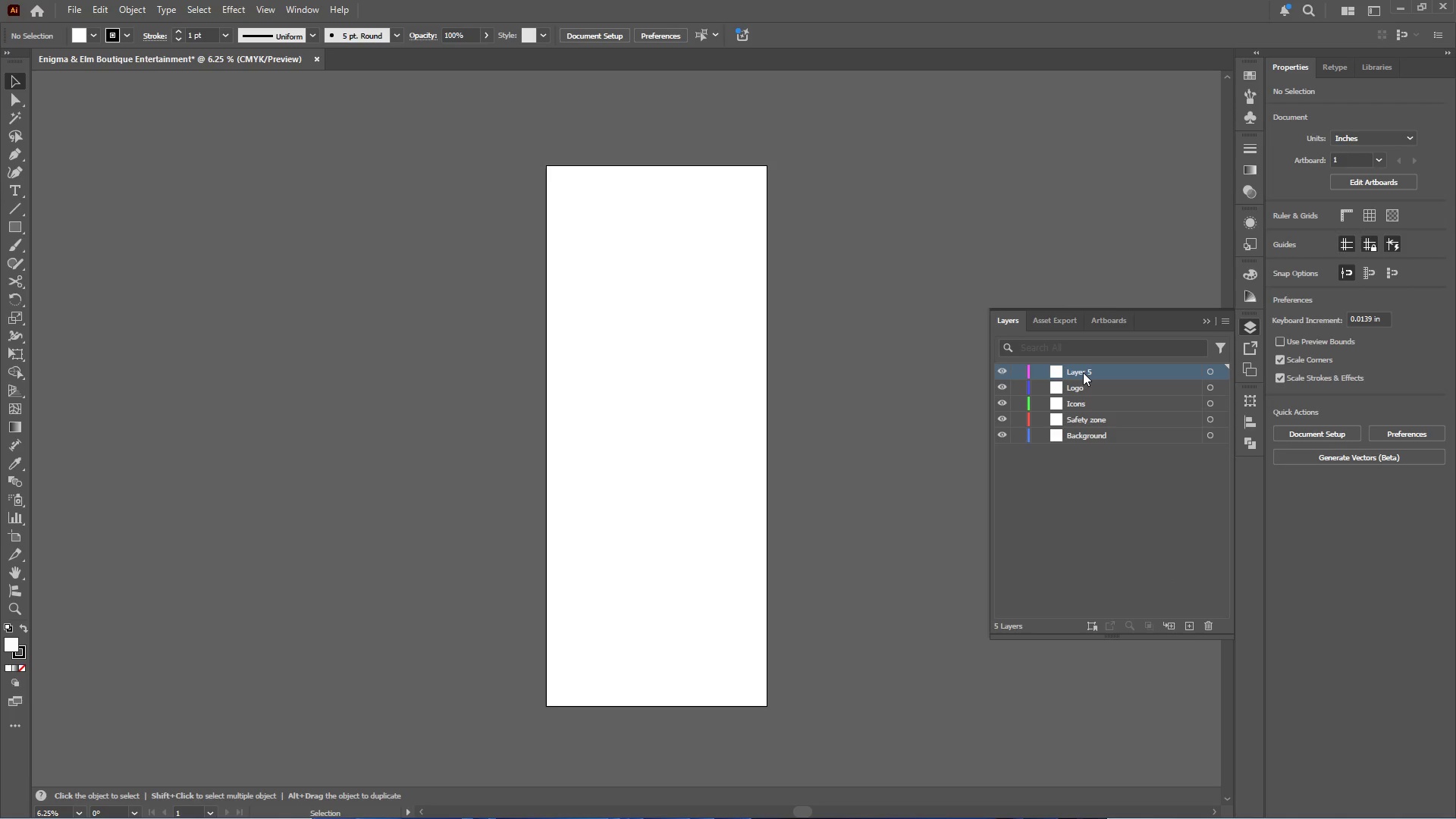 
double_click([1083, 372])
 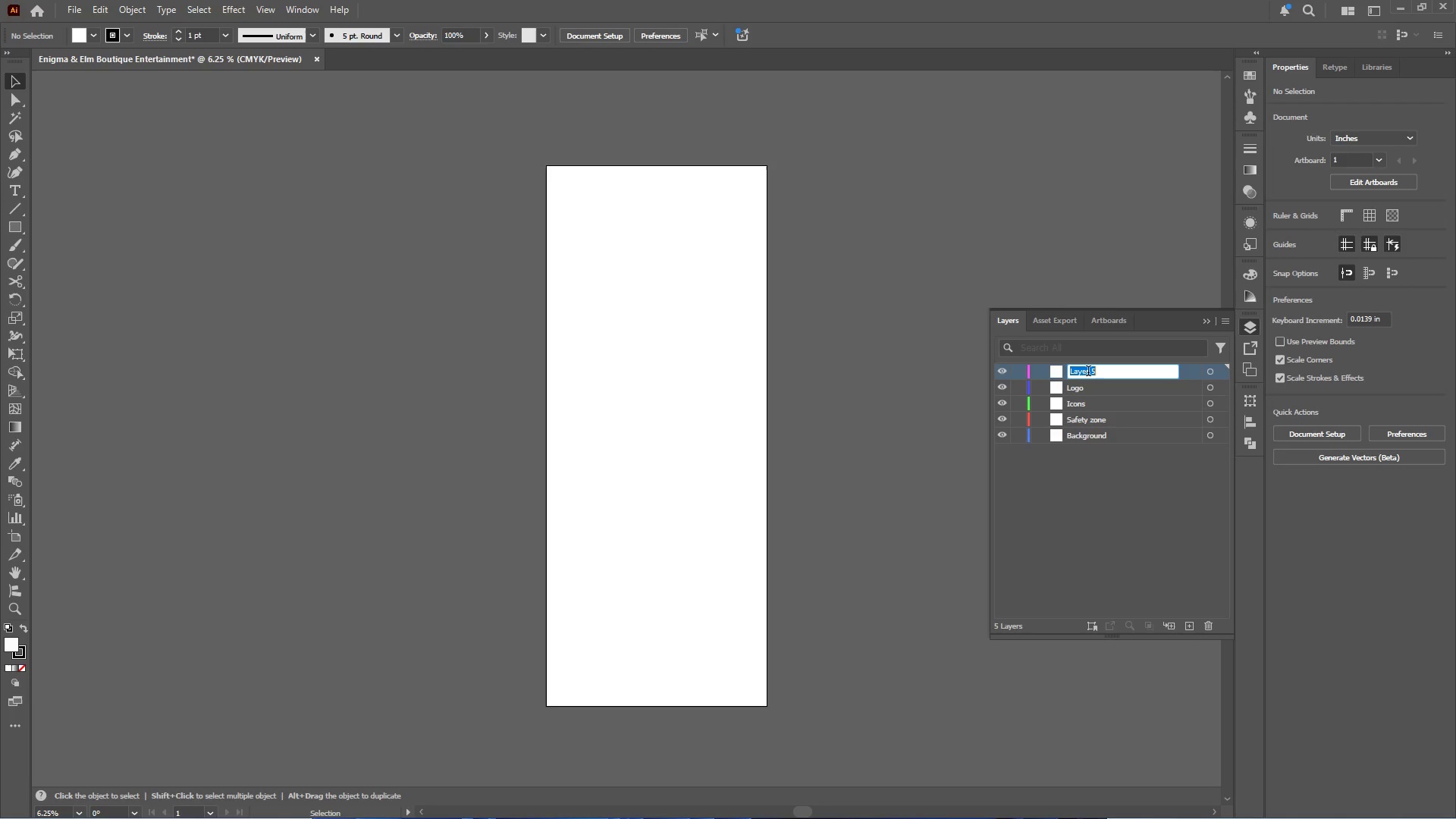 
type(Tx)
key(Backspace)
type(exr)
key(Backspace)
type(t)
 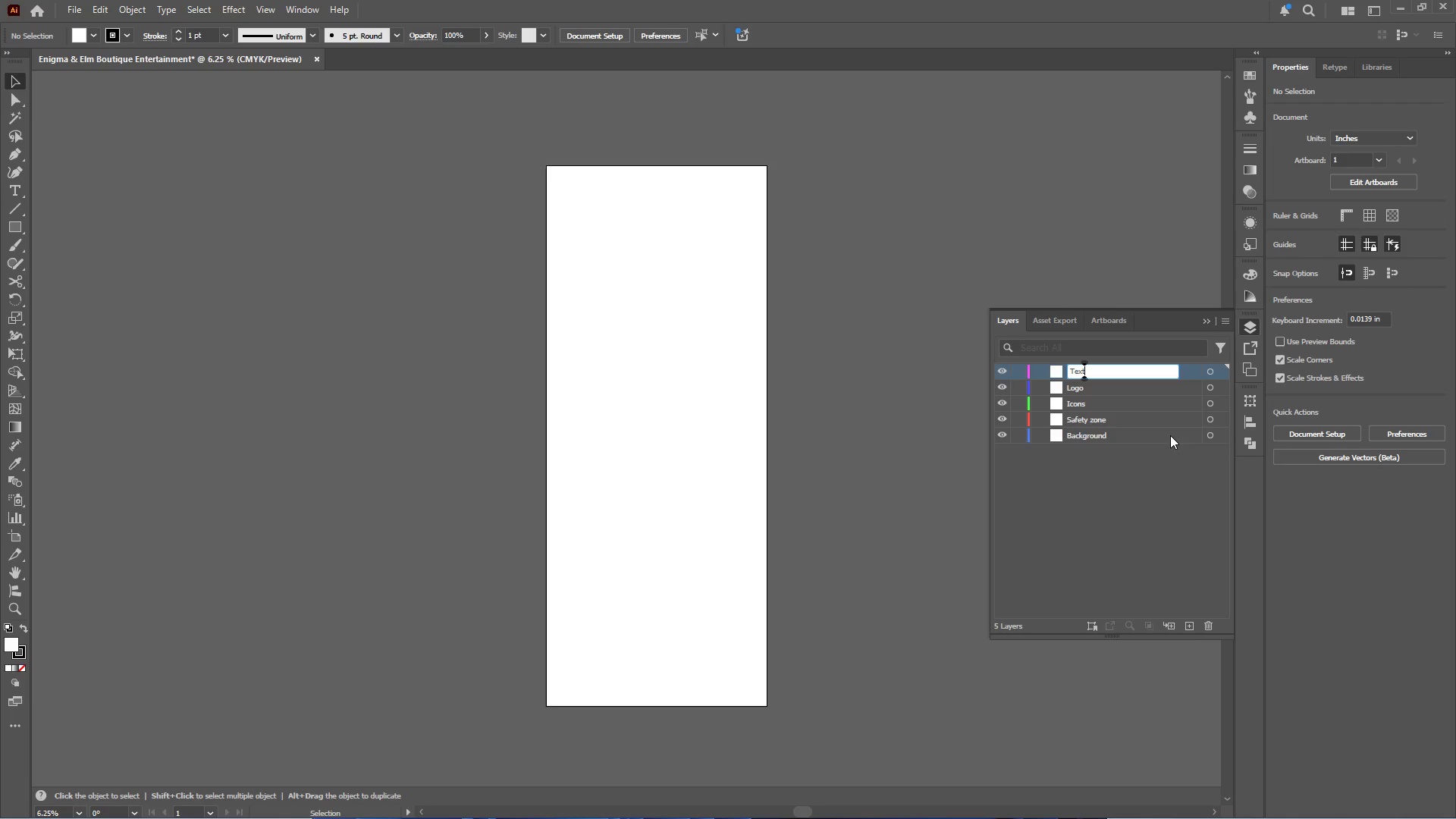 
key(Enter)
 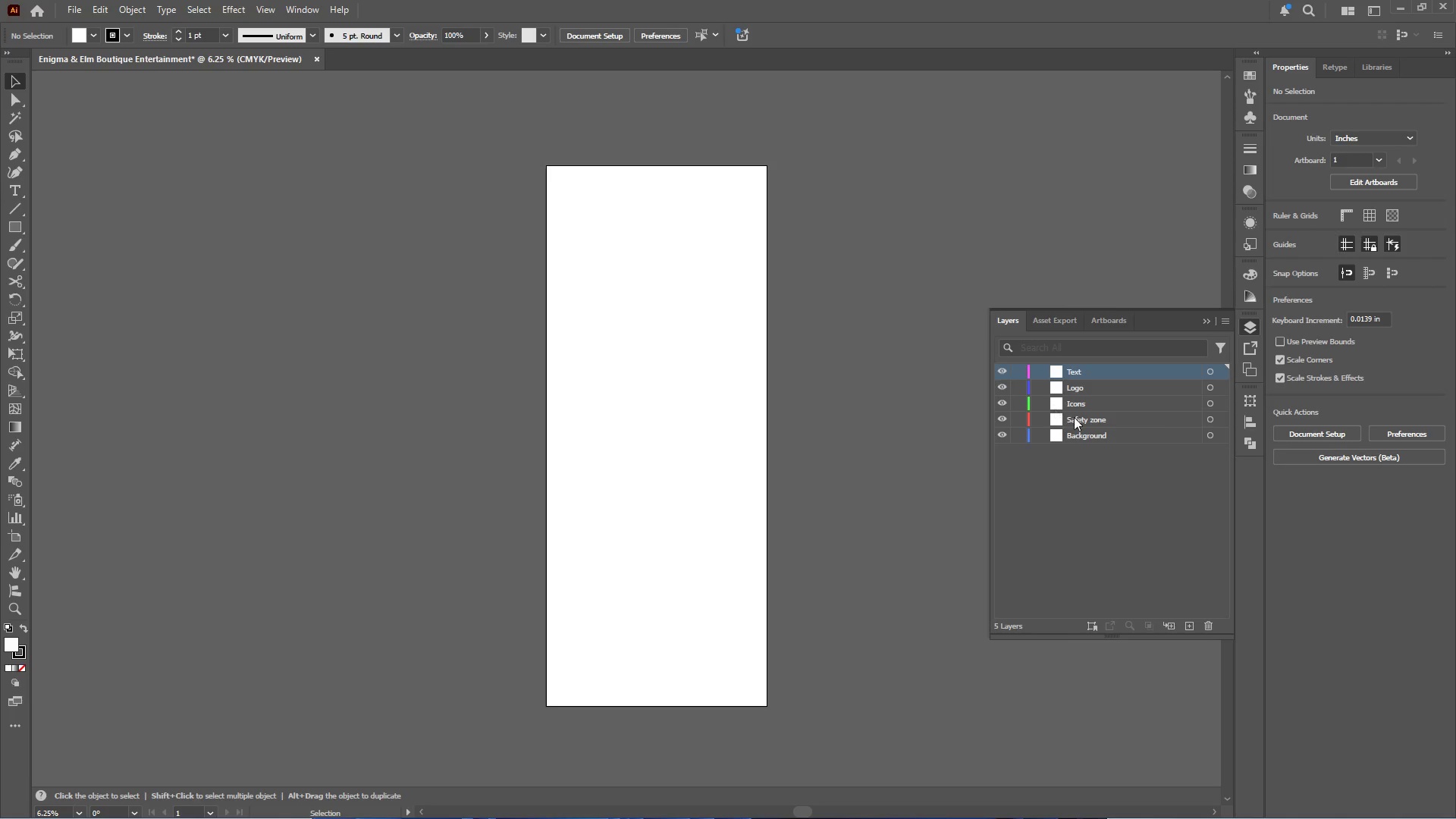 
left_click([1090, 439])
 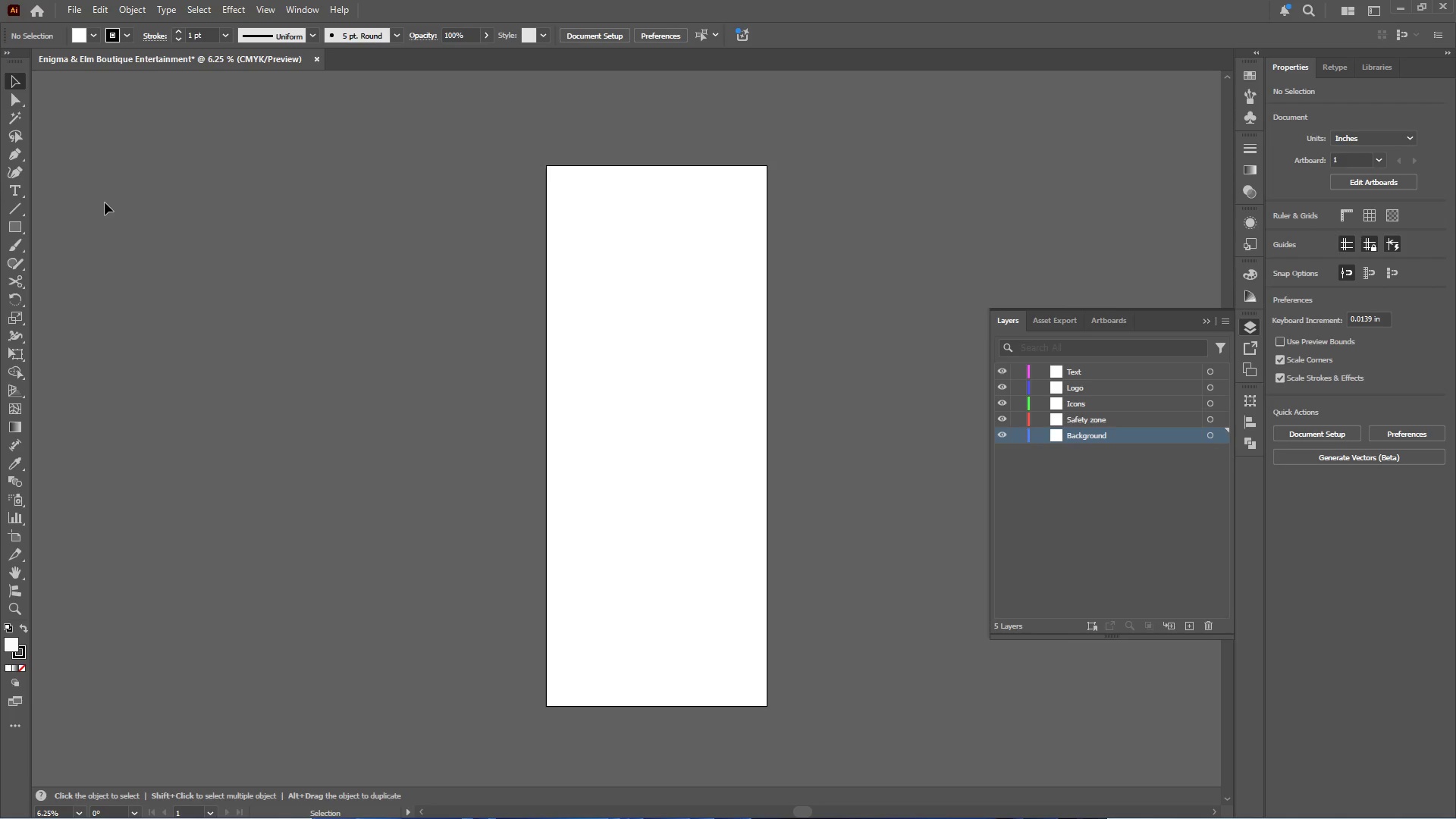 
left_click([17, 229])
 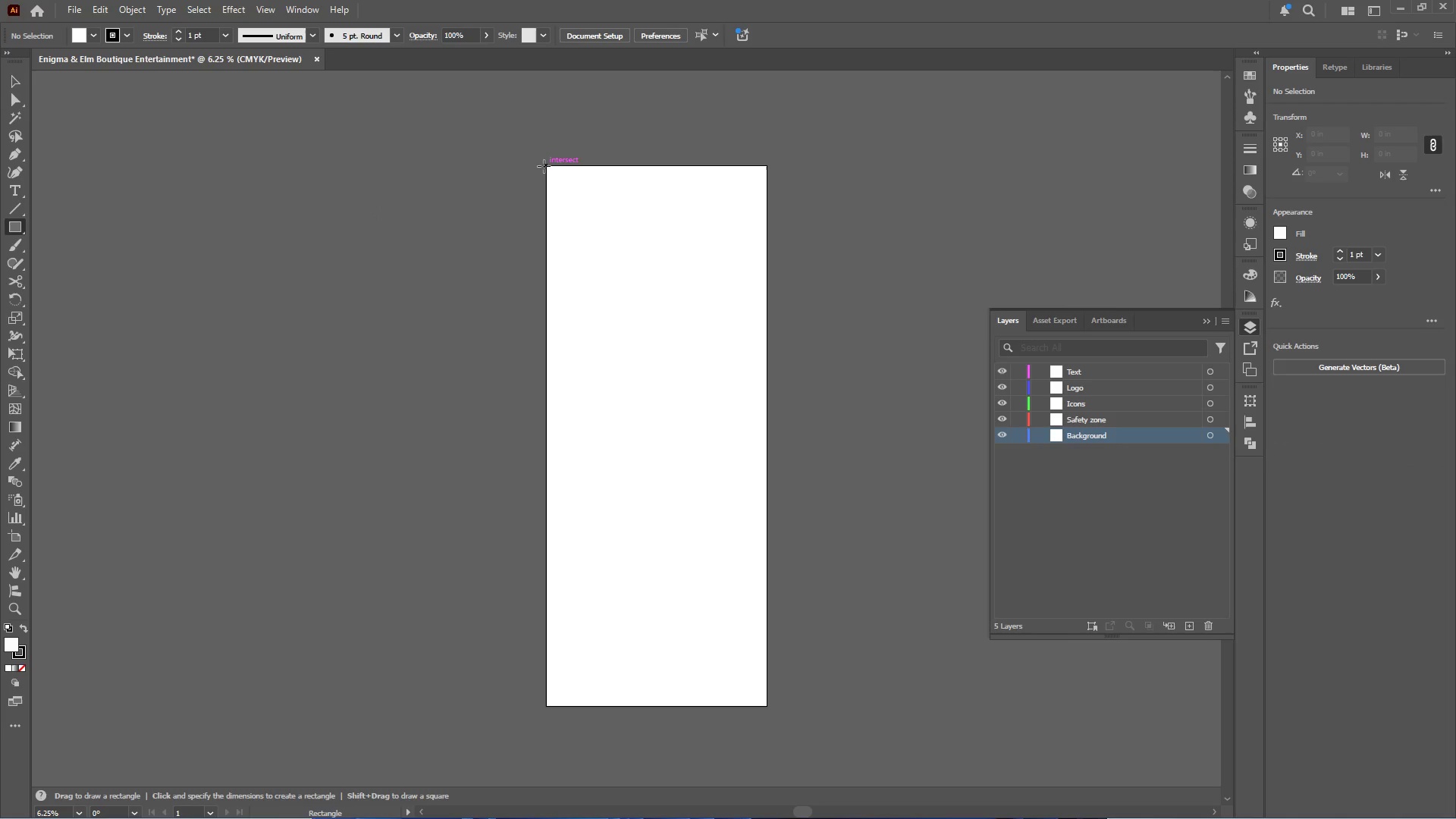 
left_click_drag(start_coordinate=[544, 166], to_coordinate=[767, 706])
 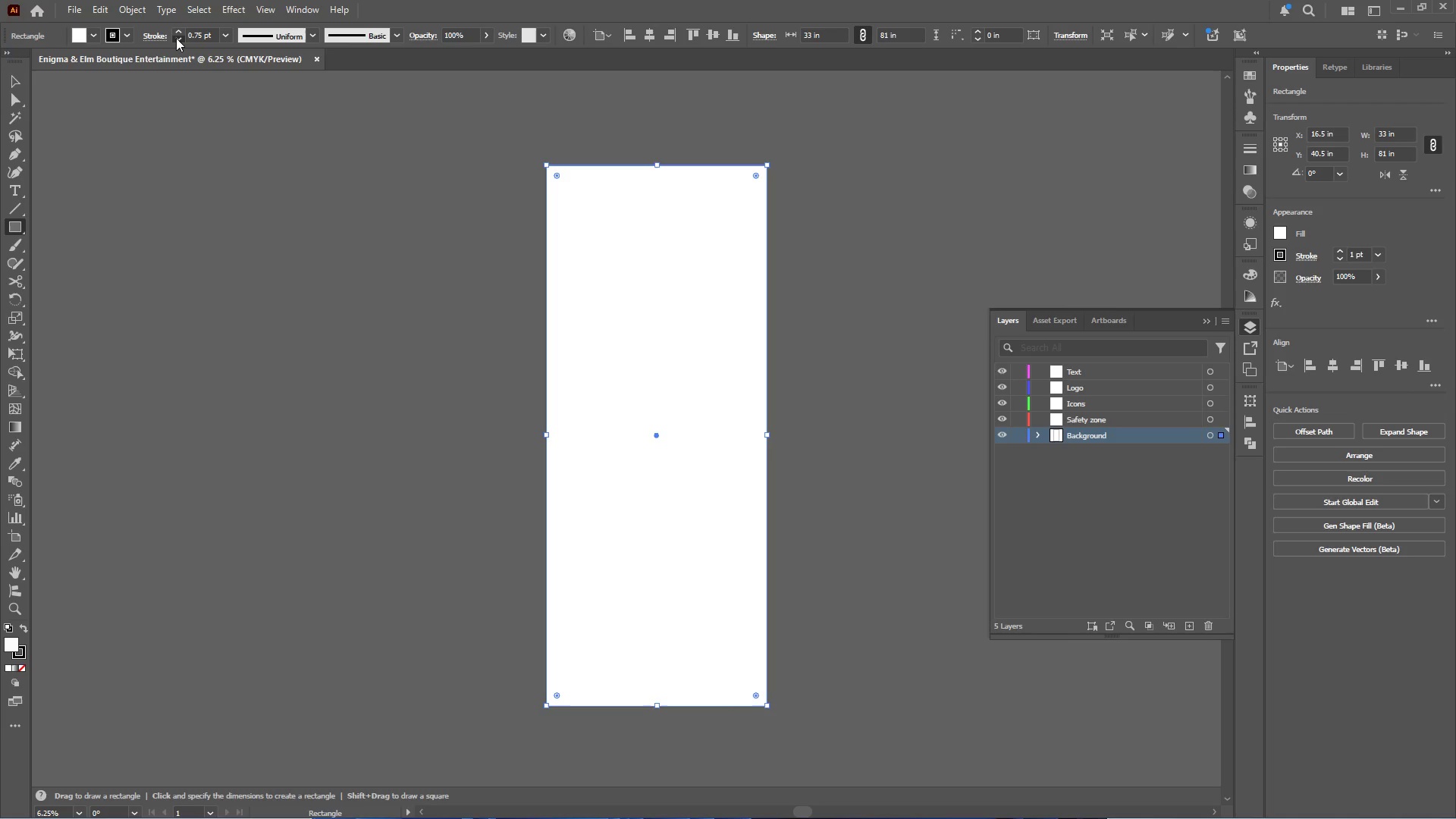 
left_click([176, 38])
 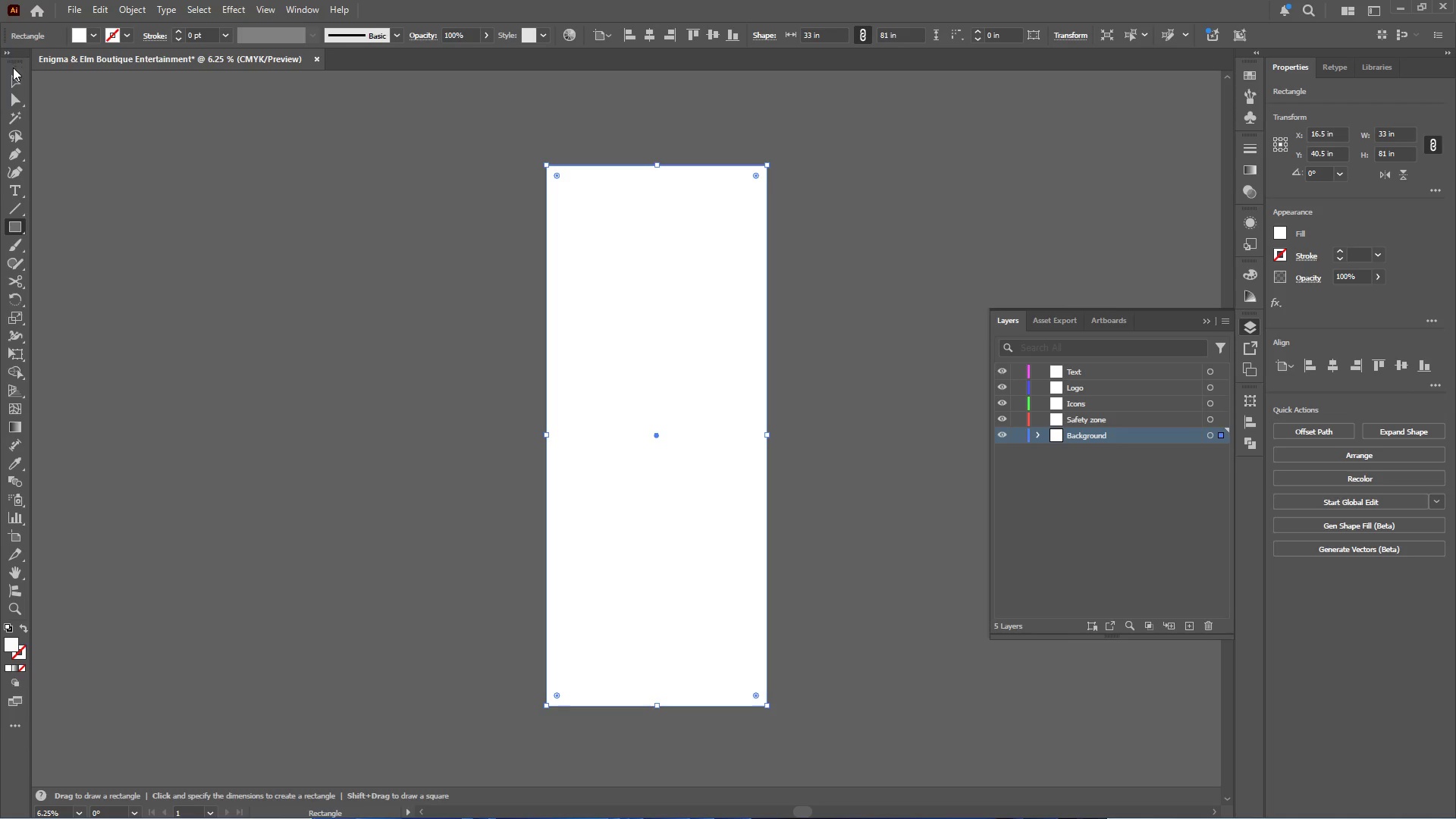 
left_click([11, 73])
 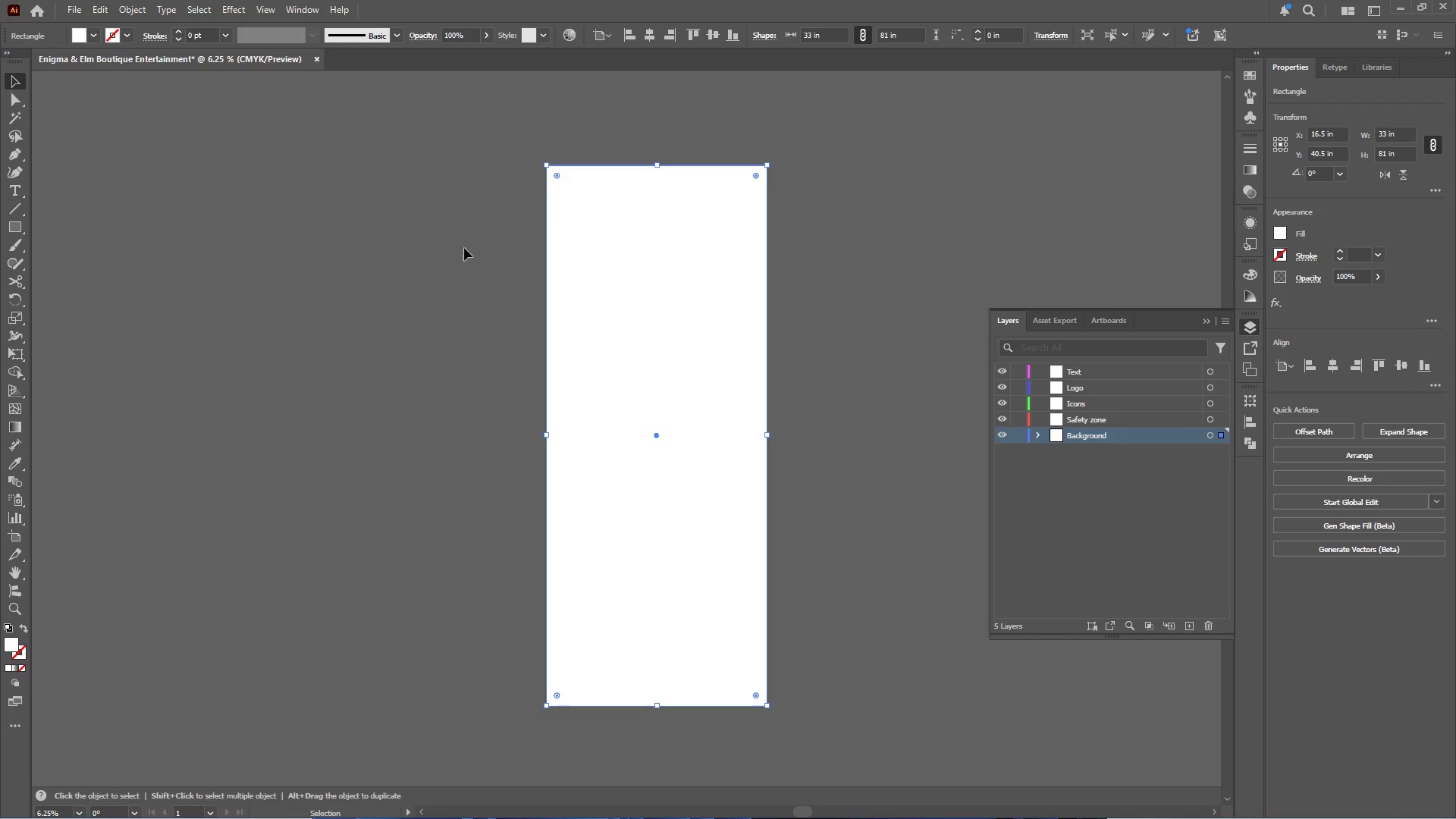 
hold_key(key=AltLeft, duration=0.44)
 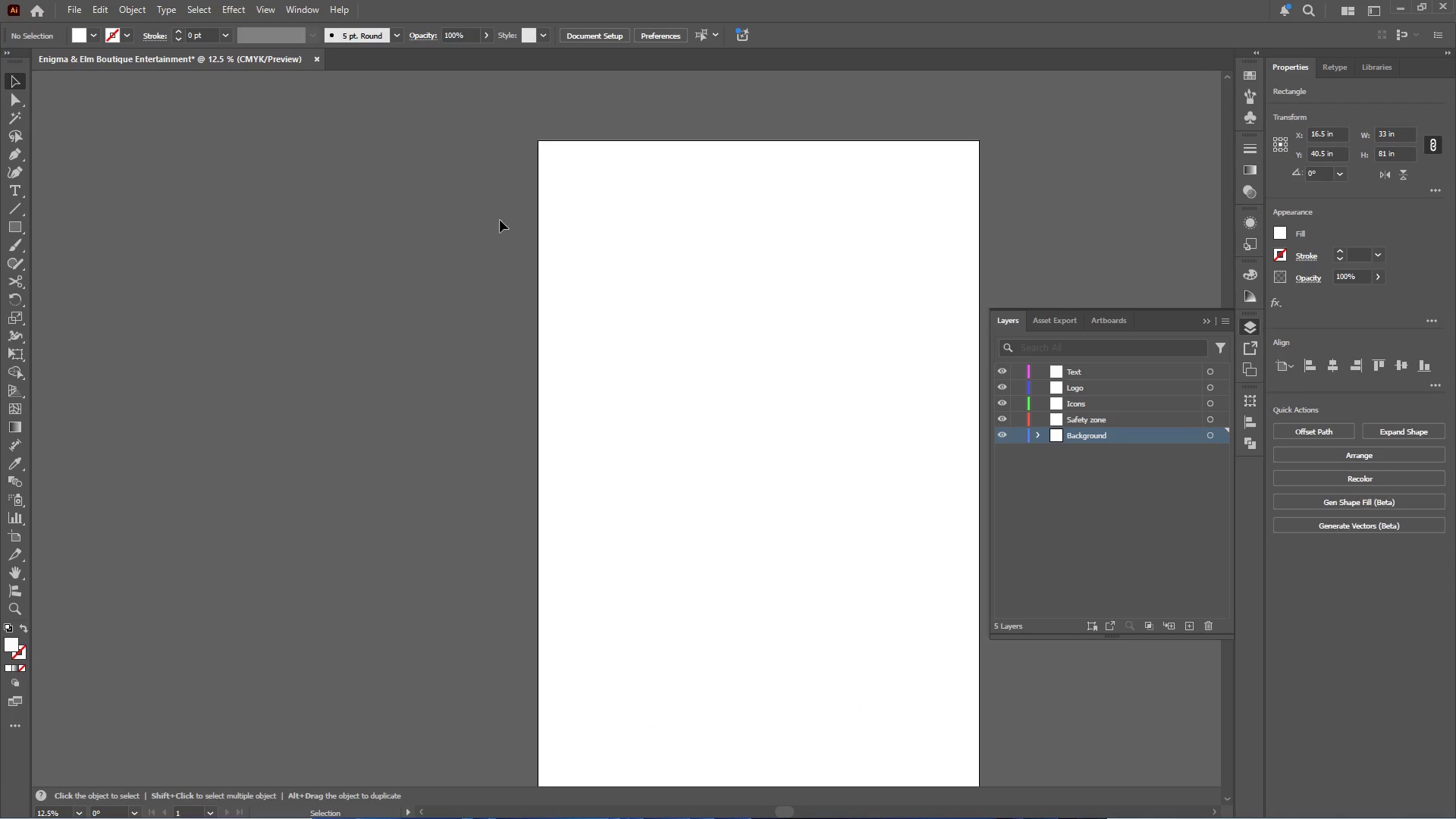 
left_click([413, 220])
 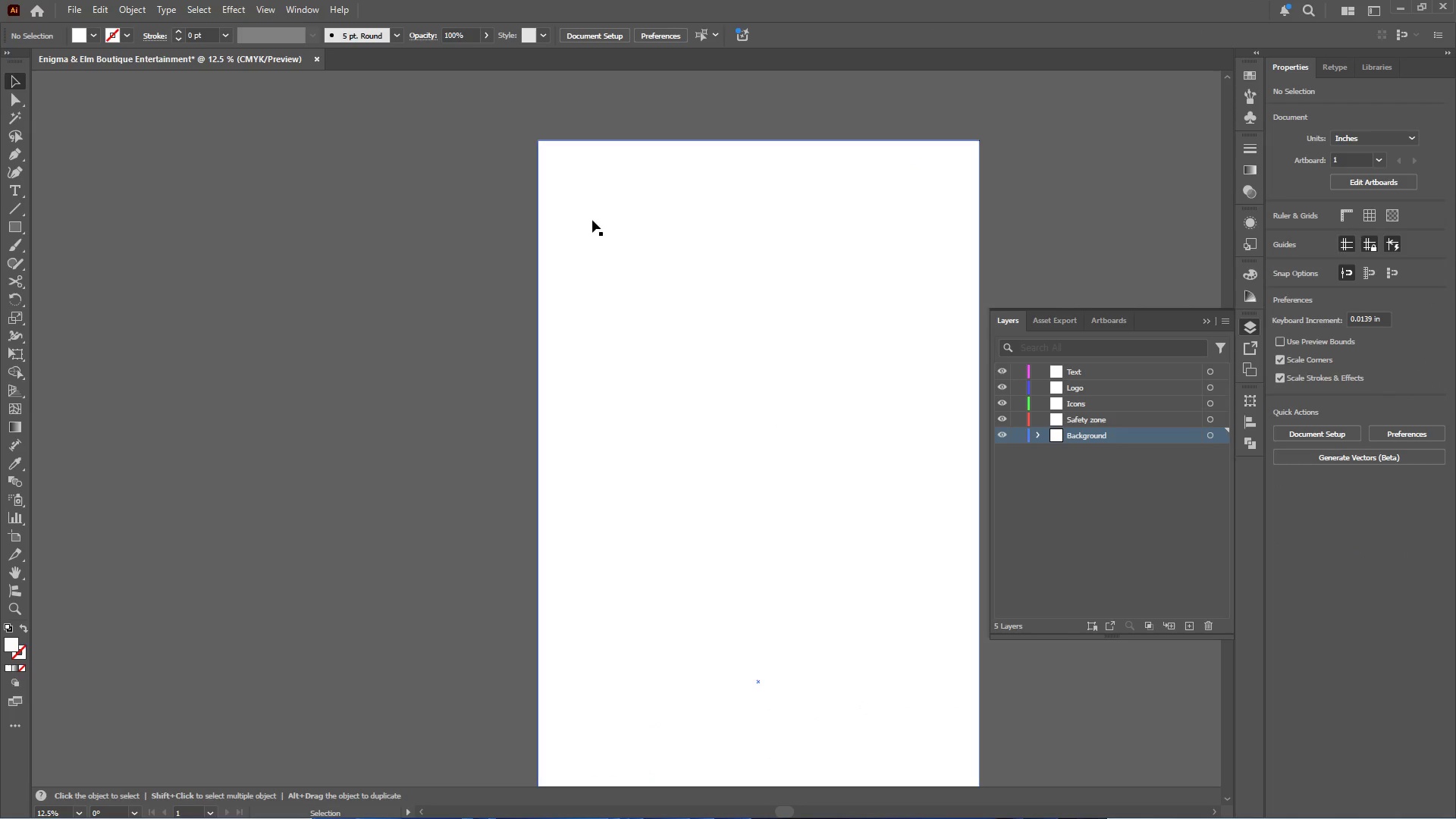 
scroll: coordinate [554, 190], scroll_direction: up, amount: 2.0
 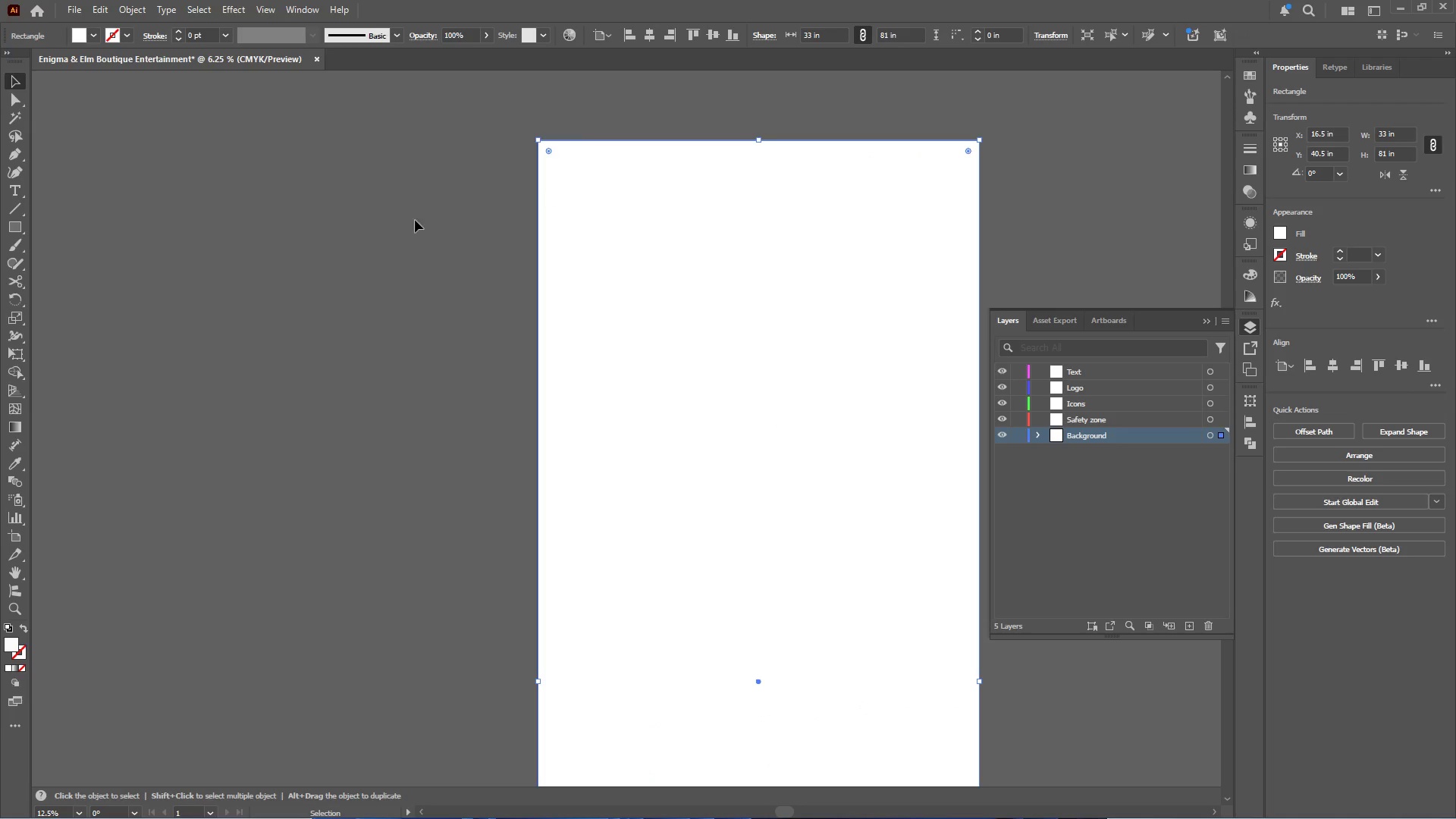 
double_click([620, 220])
 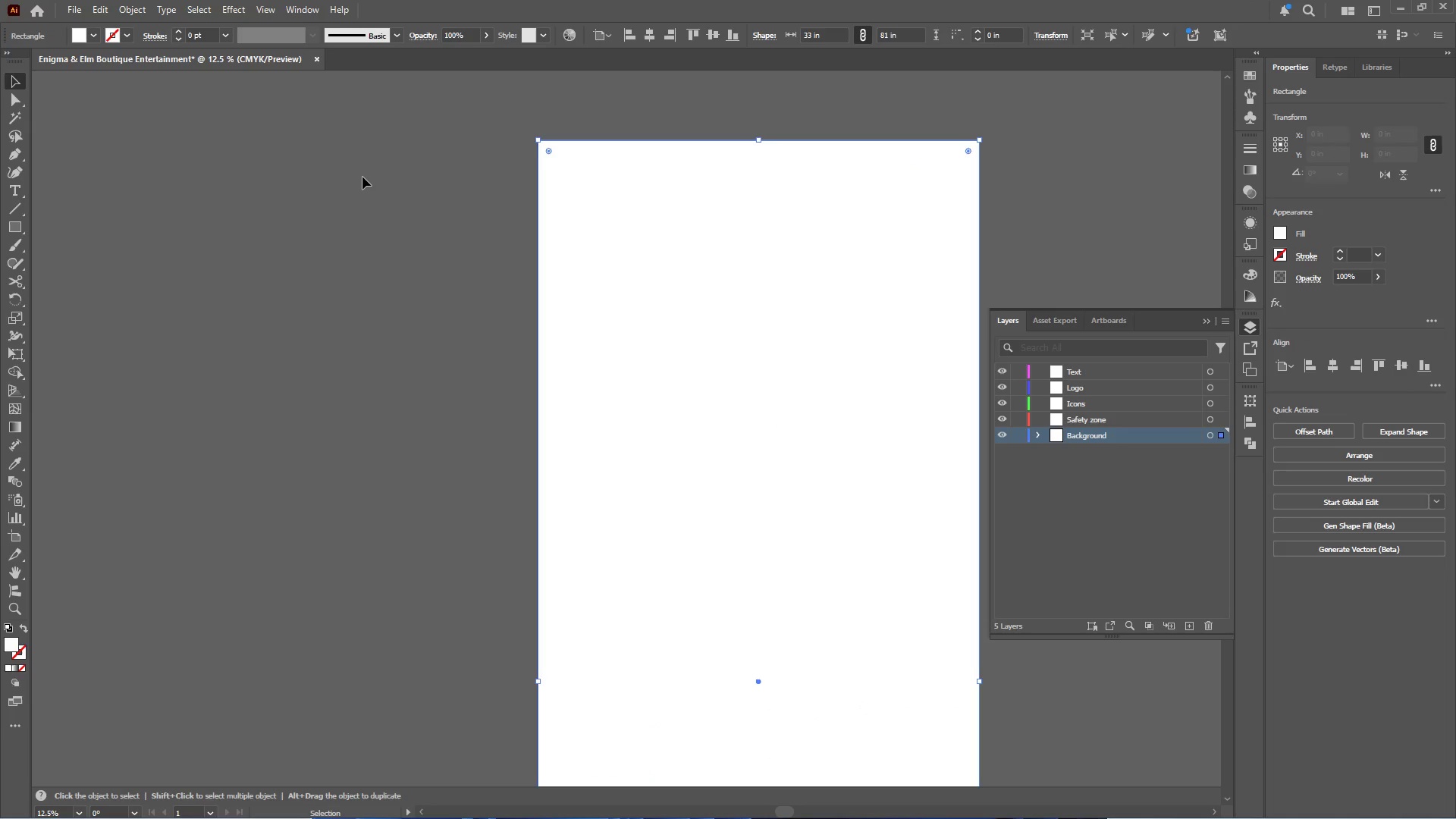 
left_click([362, 177])
 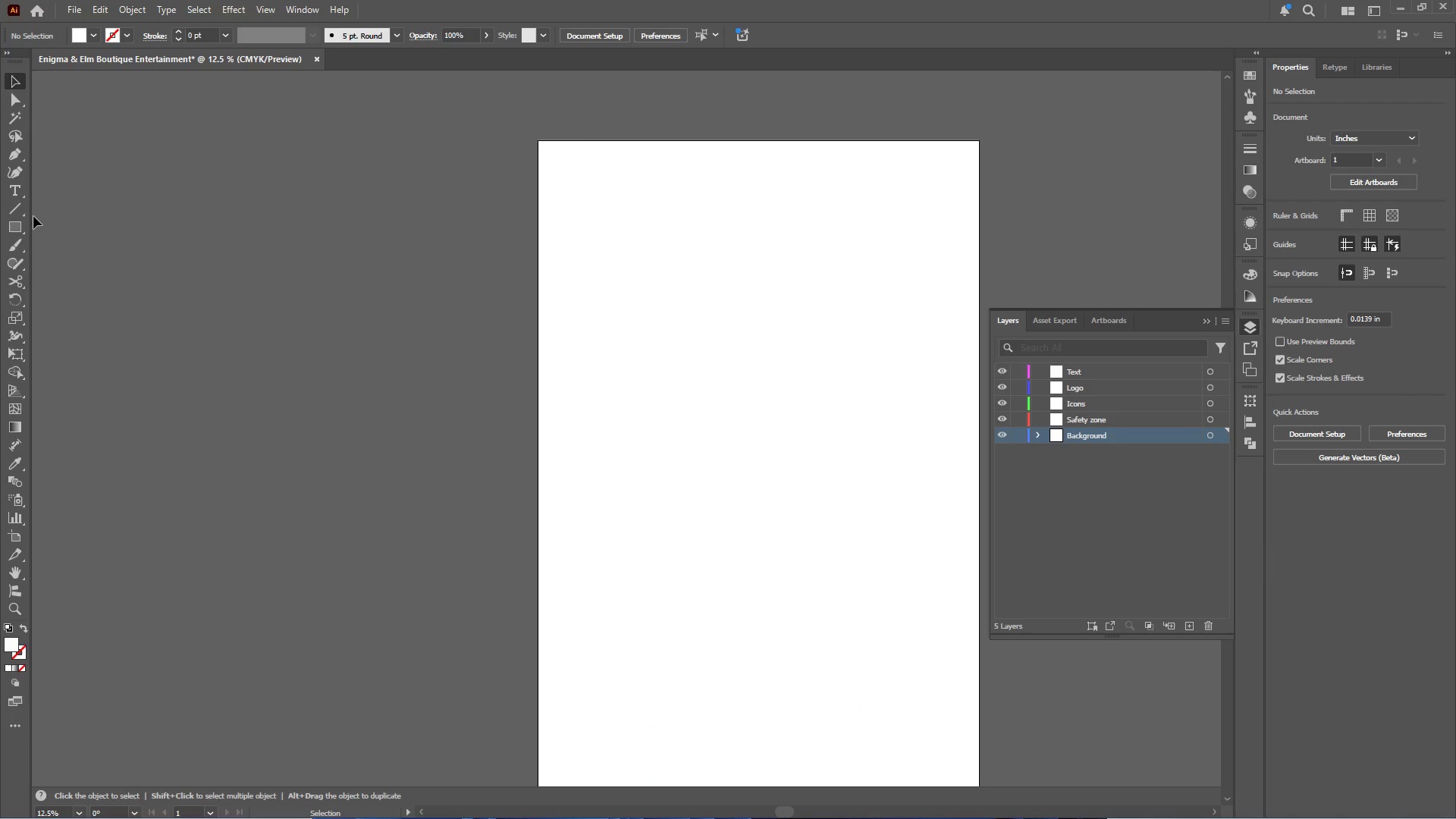 
left_click([24, 224])
 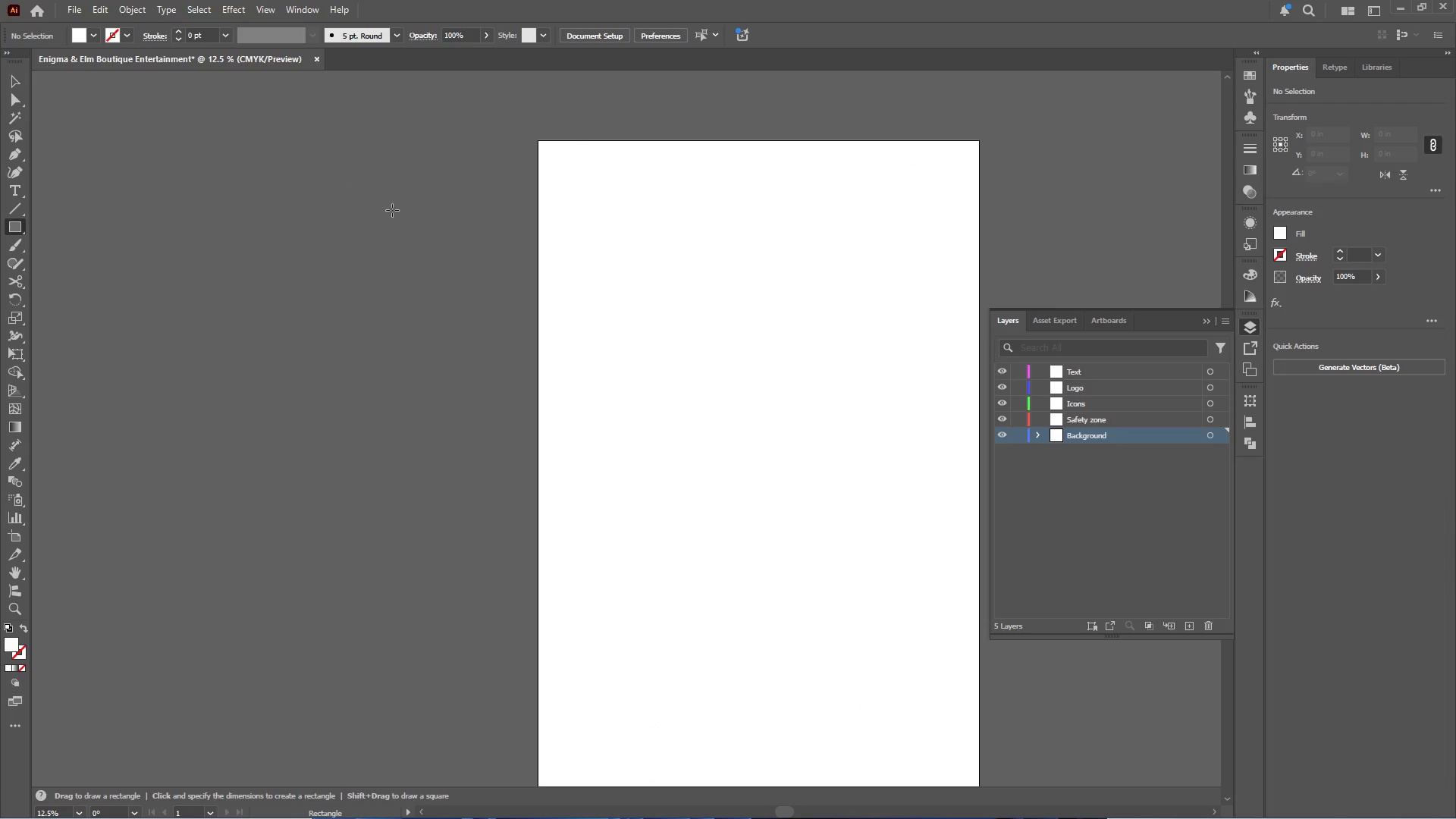 
hold_key(key=AltLeft, duration=0.55)
scroll: coordinate [479, 163], scroll_direction: up, amount: 2.0
 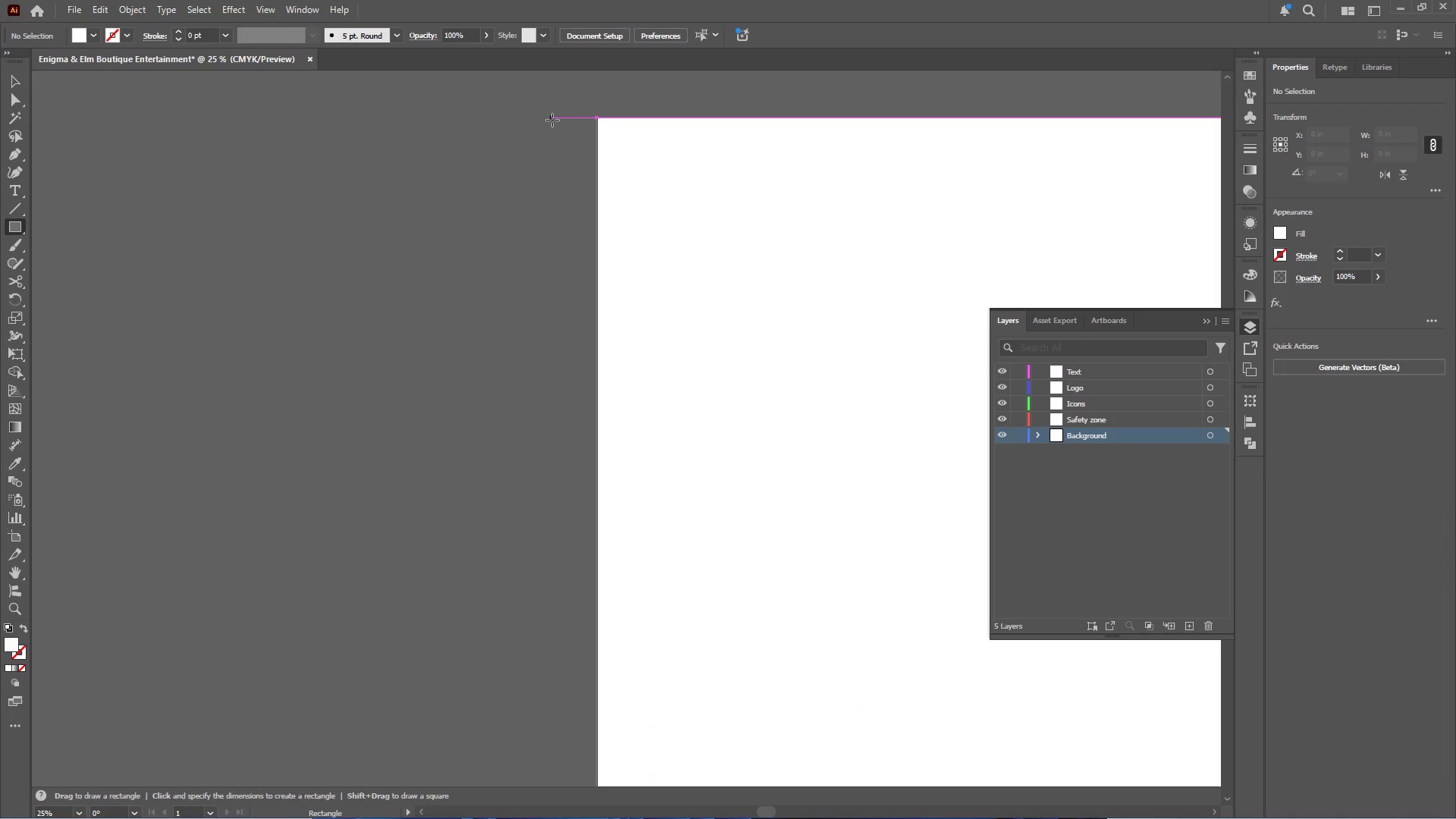 
left_click_drag(start_coordinate=[553, 119], to_coordinate=[447, 185])
 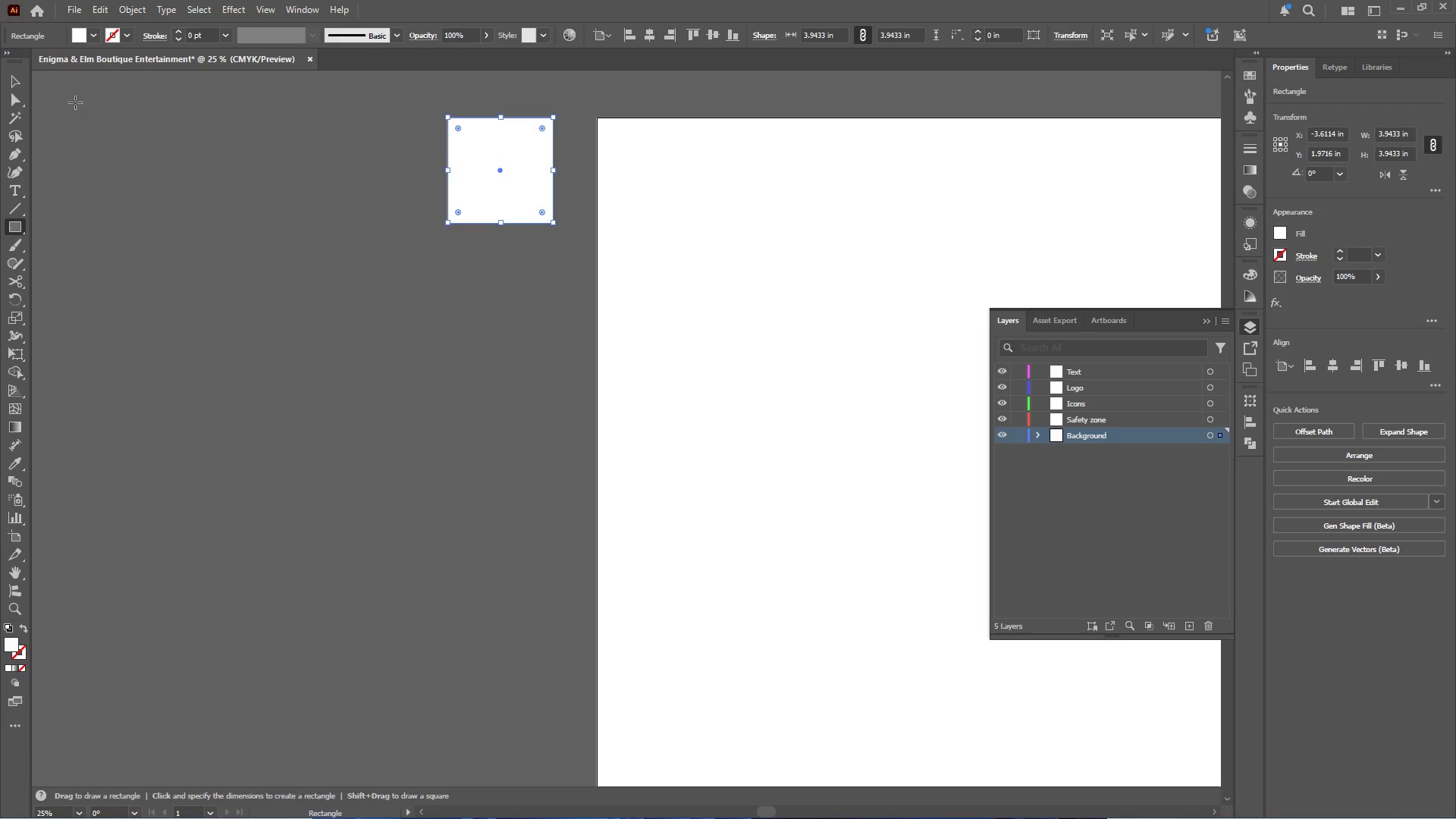 
hold_key(key=ShiftLeft, duration=0.86)
 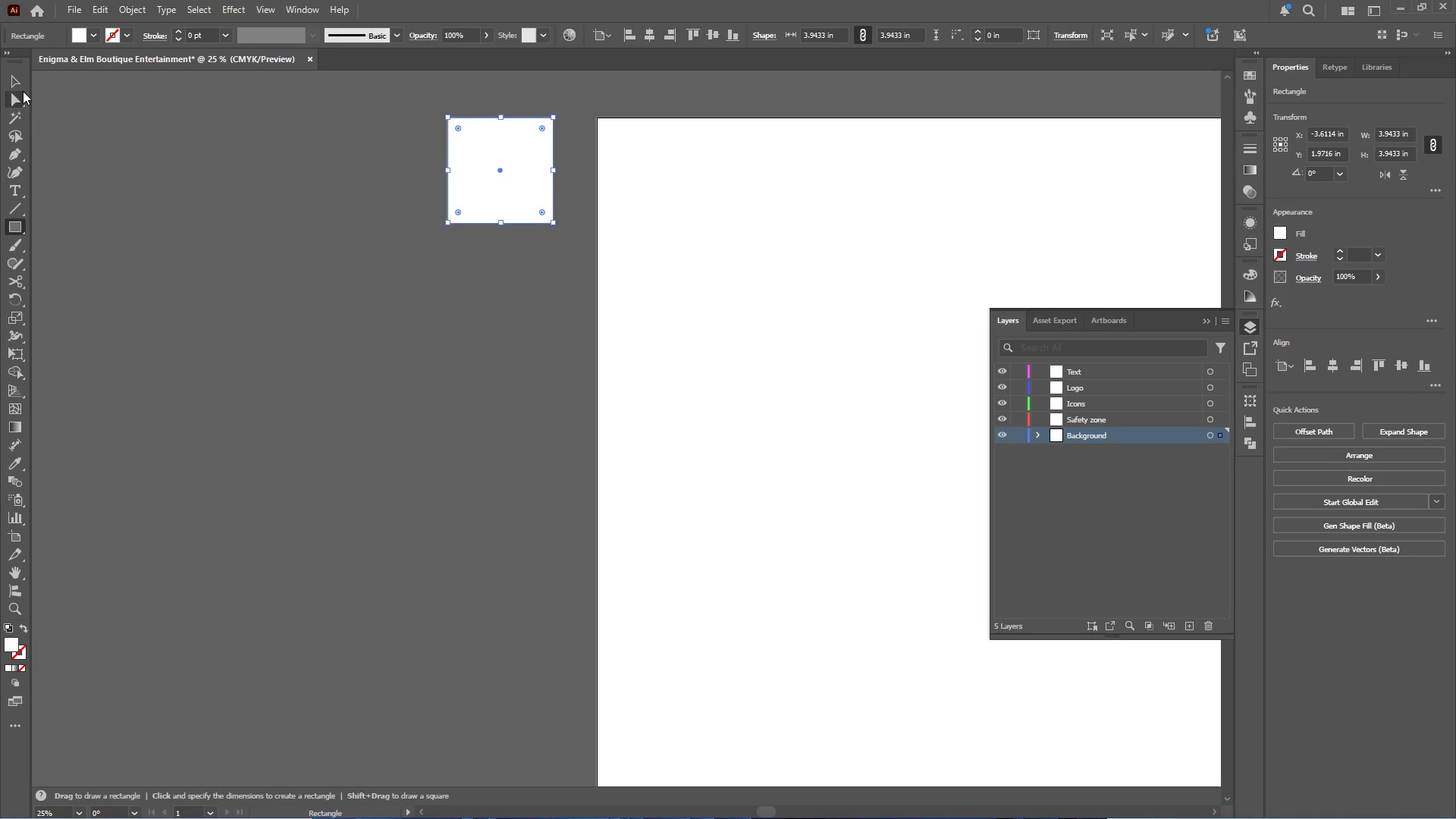 
left_click([14, 83])
 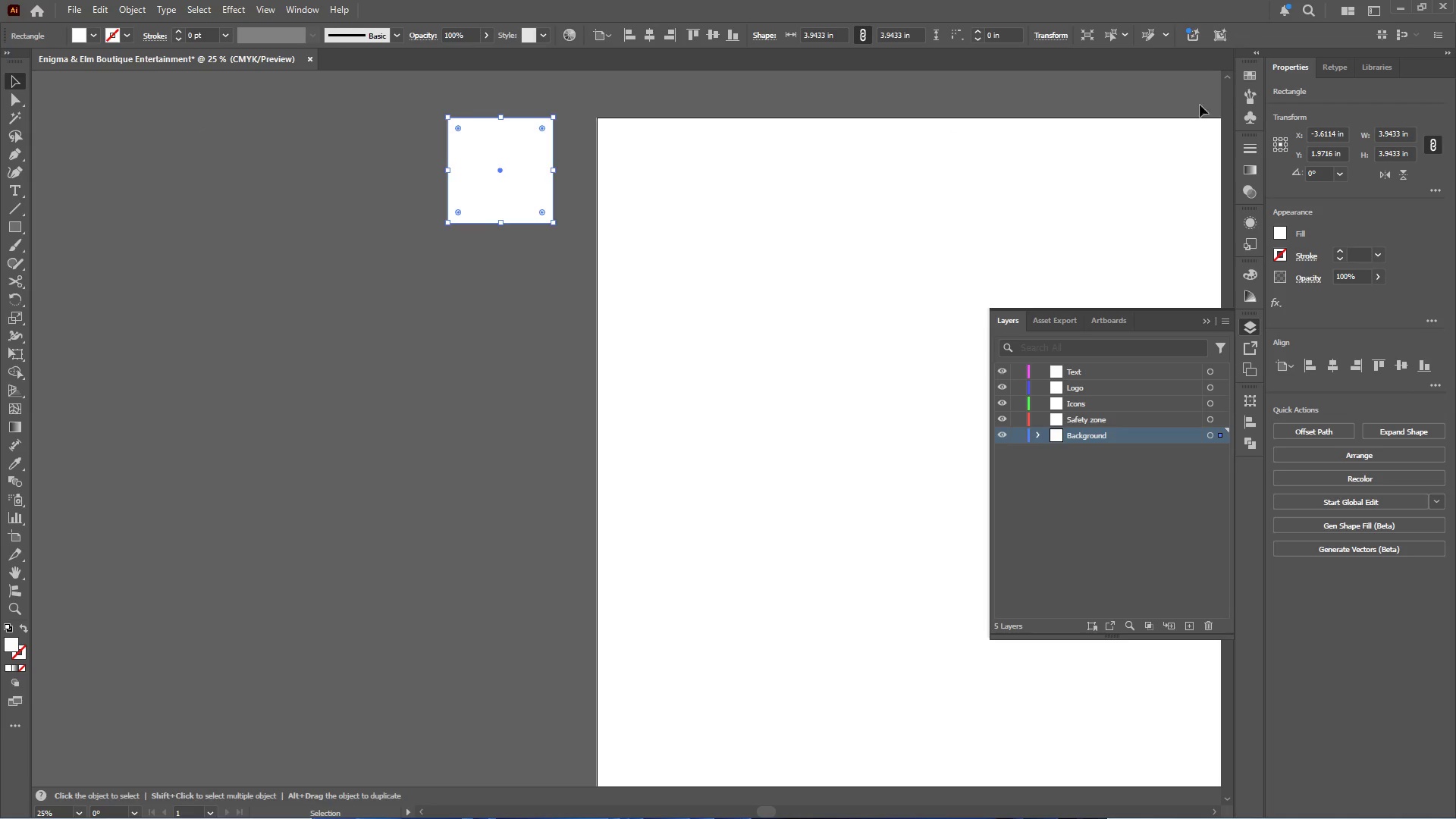 
mouse_move([1228, 81])
 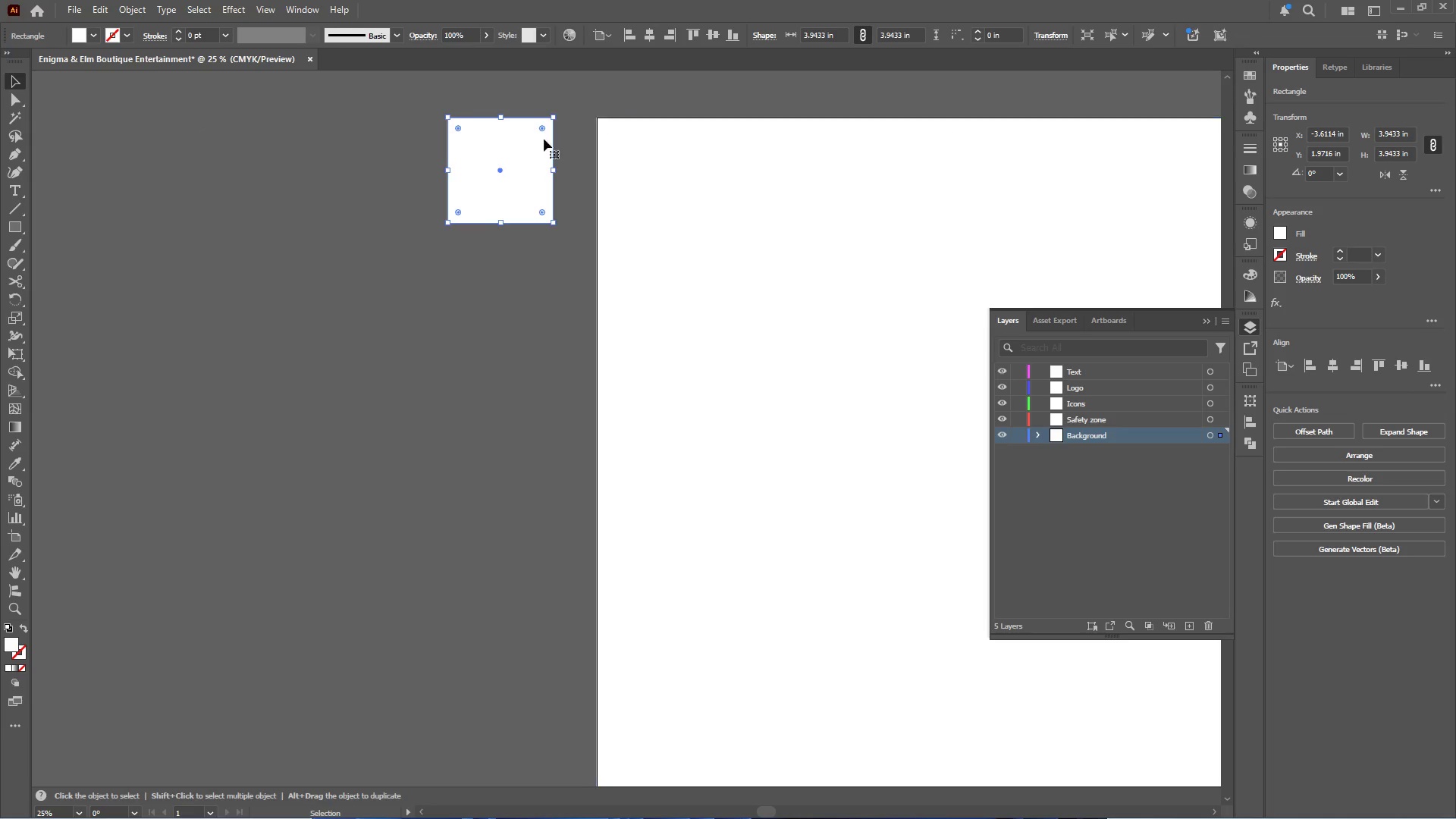 
hold_key(key=AltLeft, duration=1.49)
left_click_drag(start_coordinate=[524, 146], to_coordinate=[524, 267])
 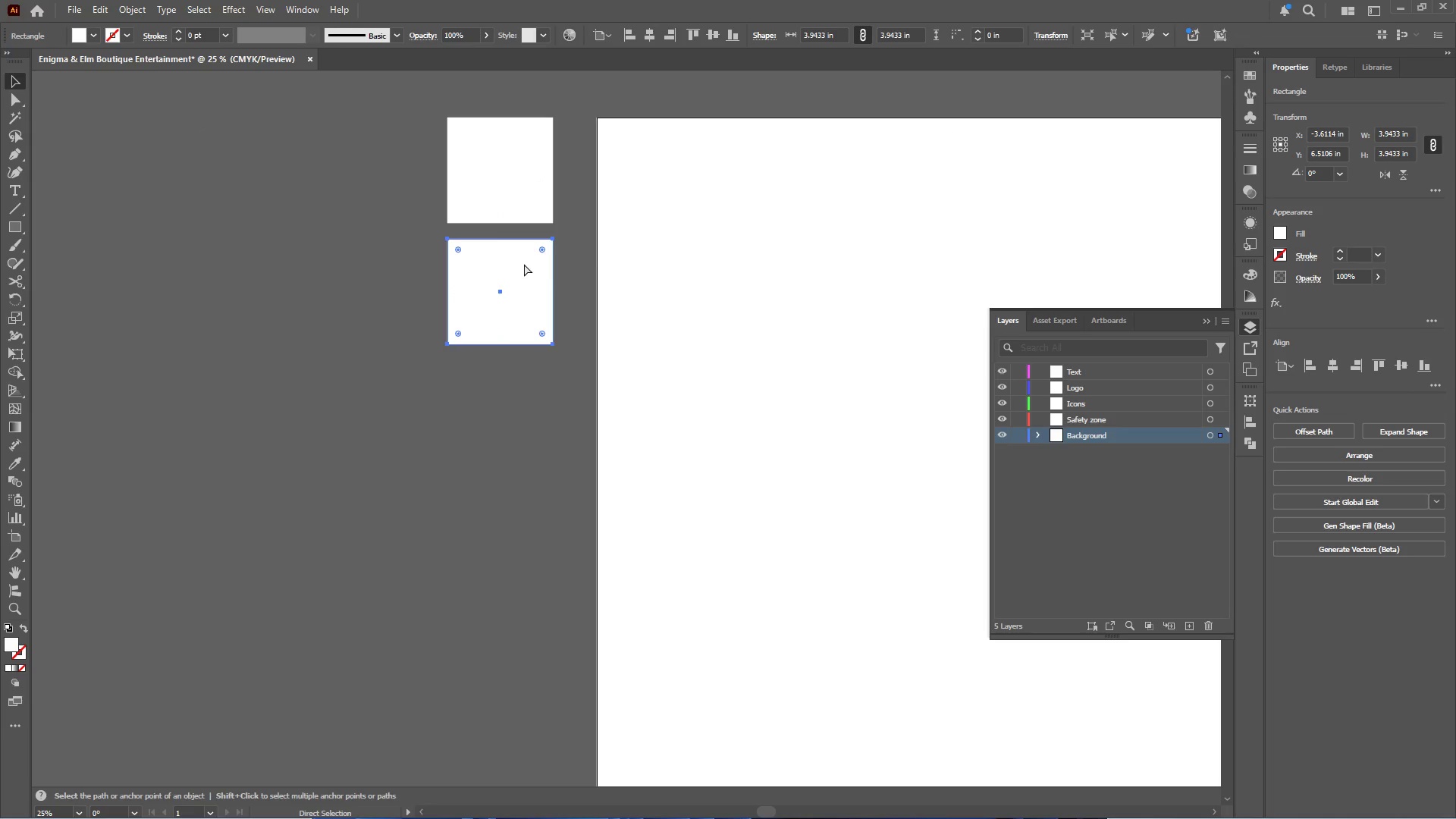 
key(Control+D)
 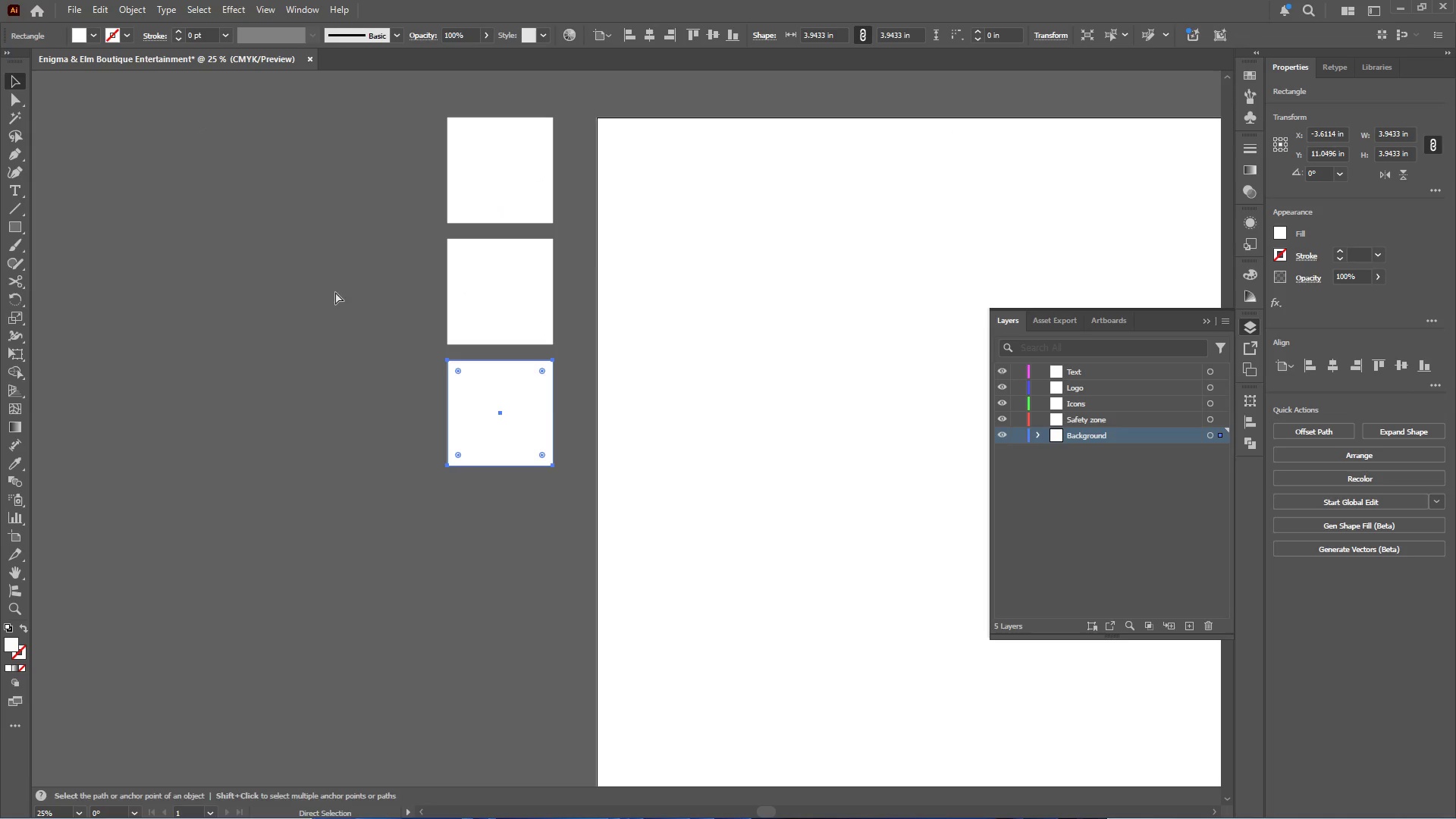 
left_click([318, 292])
 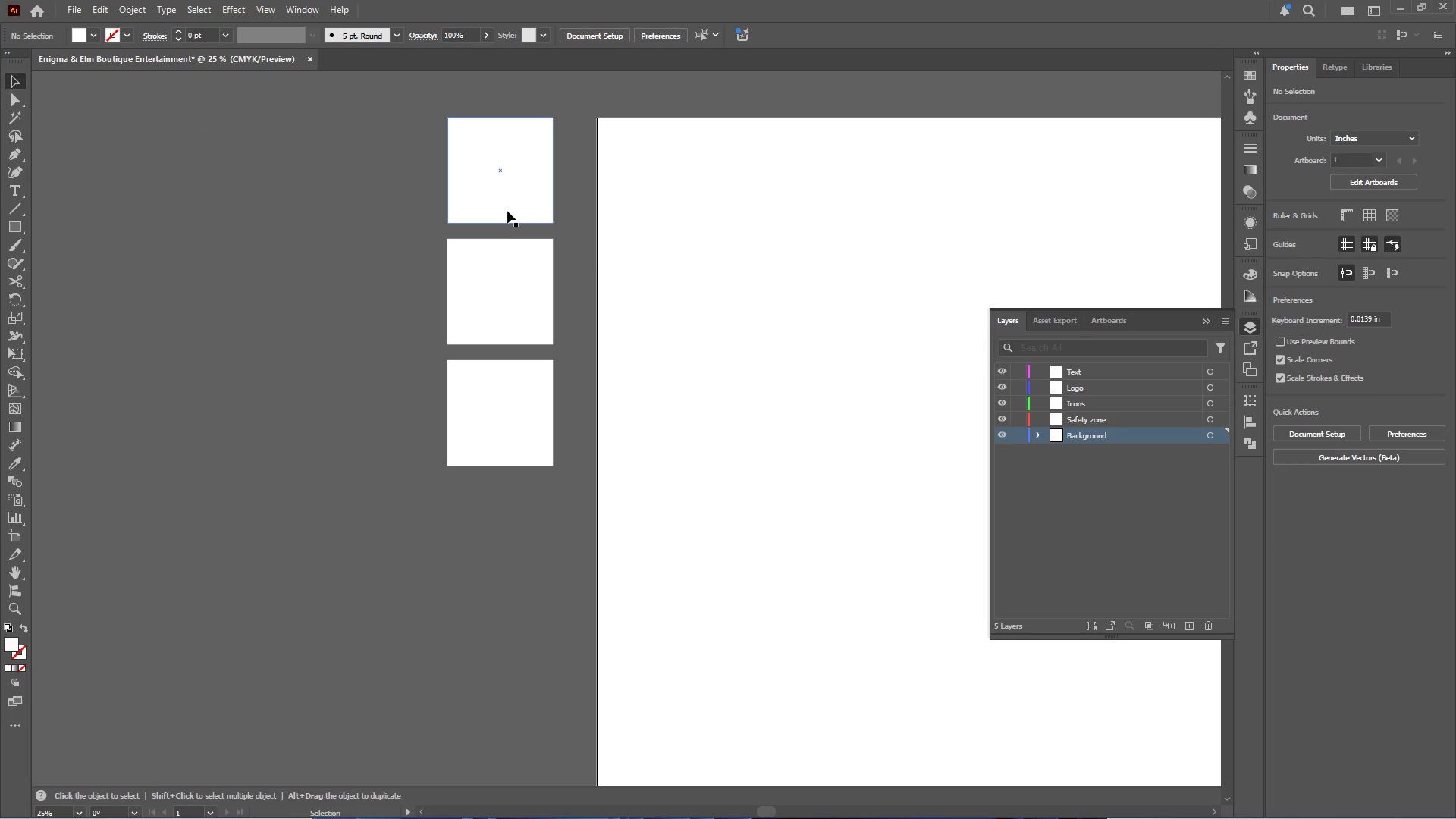 
left_click([507, 210])
 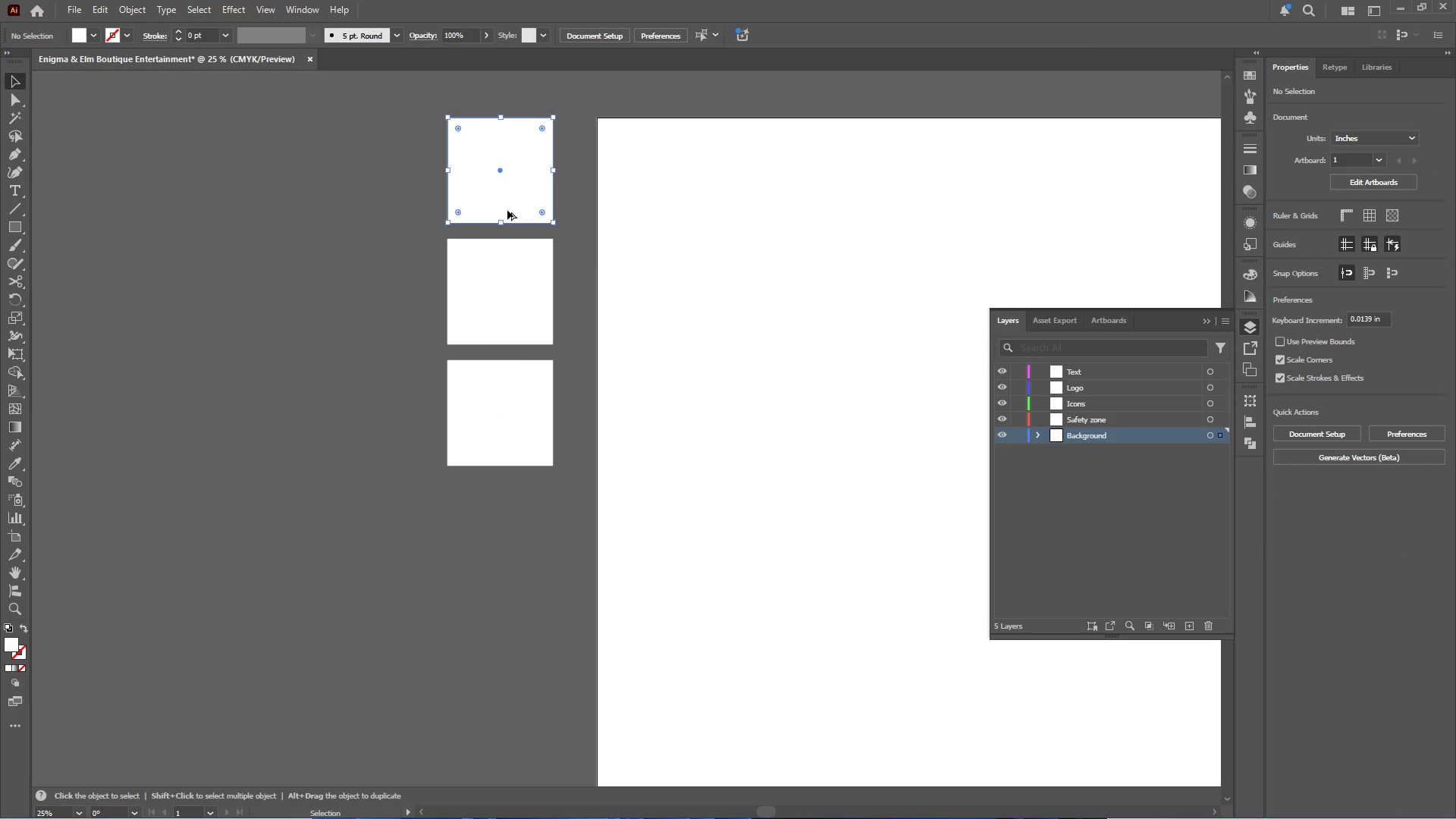 
key(Alt+Tab)